 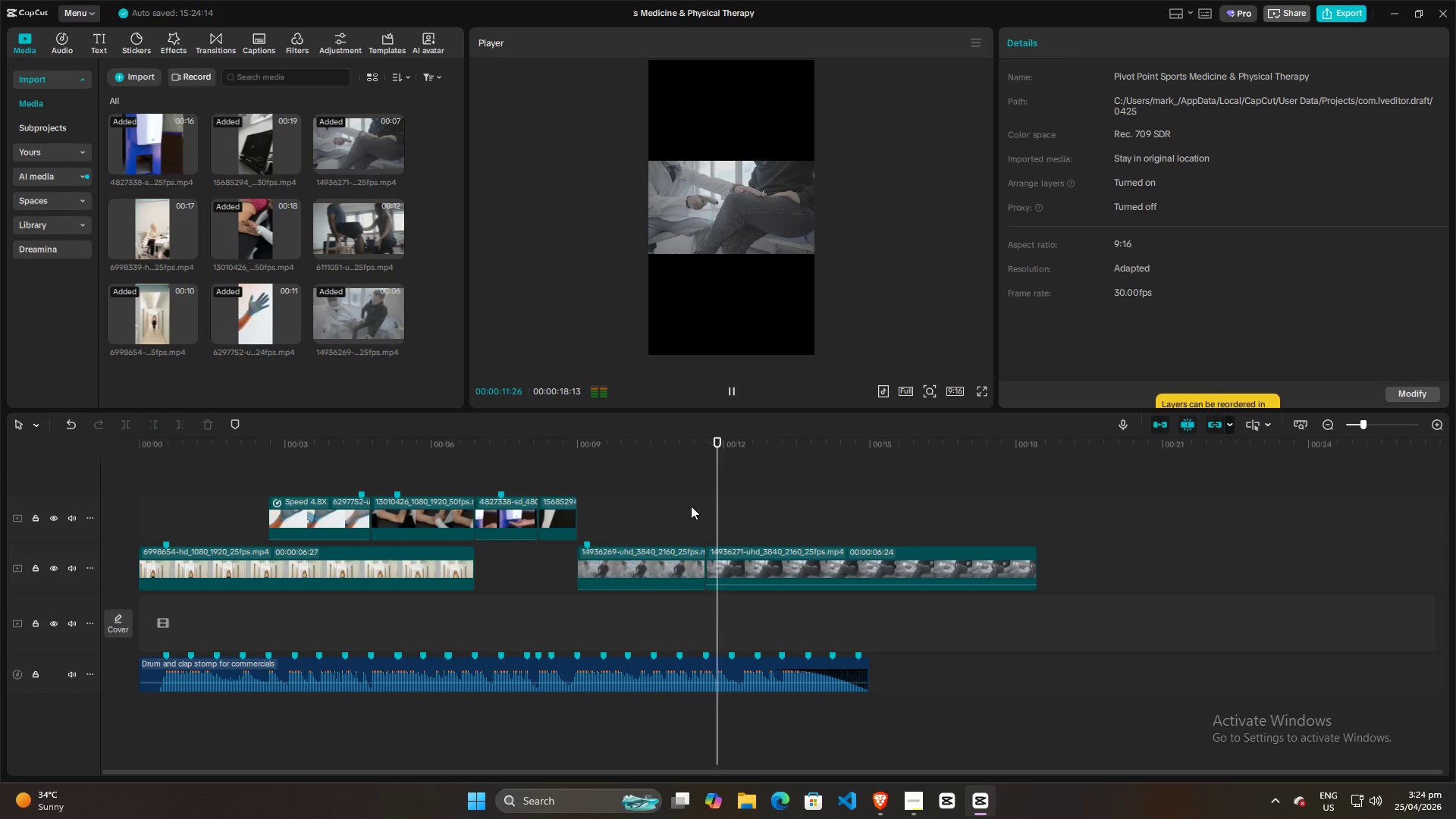 
key(Space)
 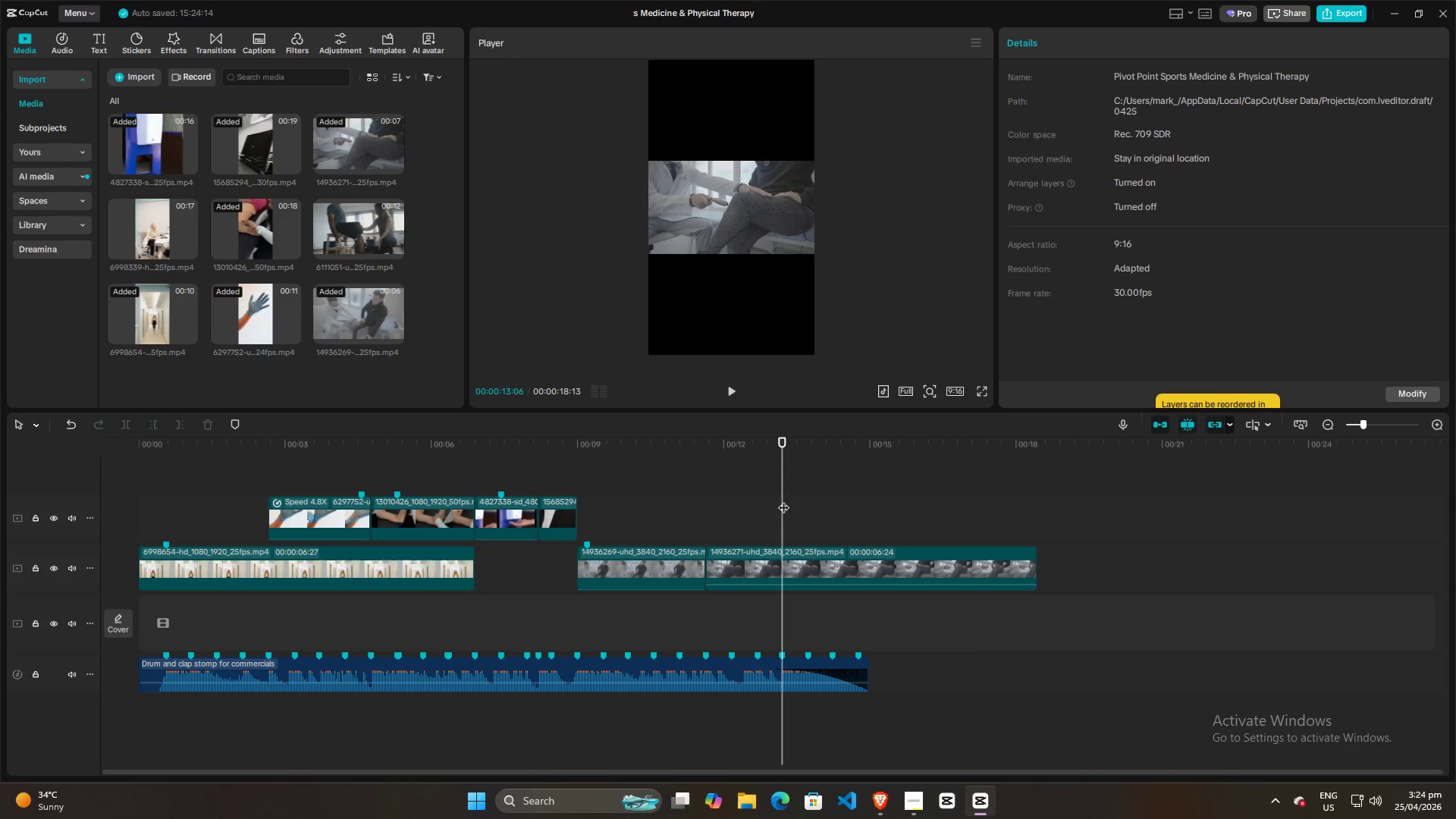 
left_click_drag(start_coordinate=[781, 500], to_coordinate=[709, 500])
 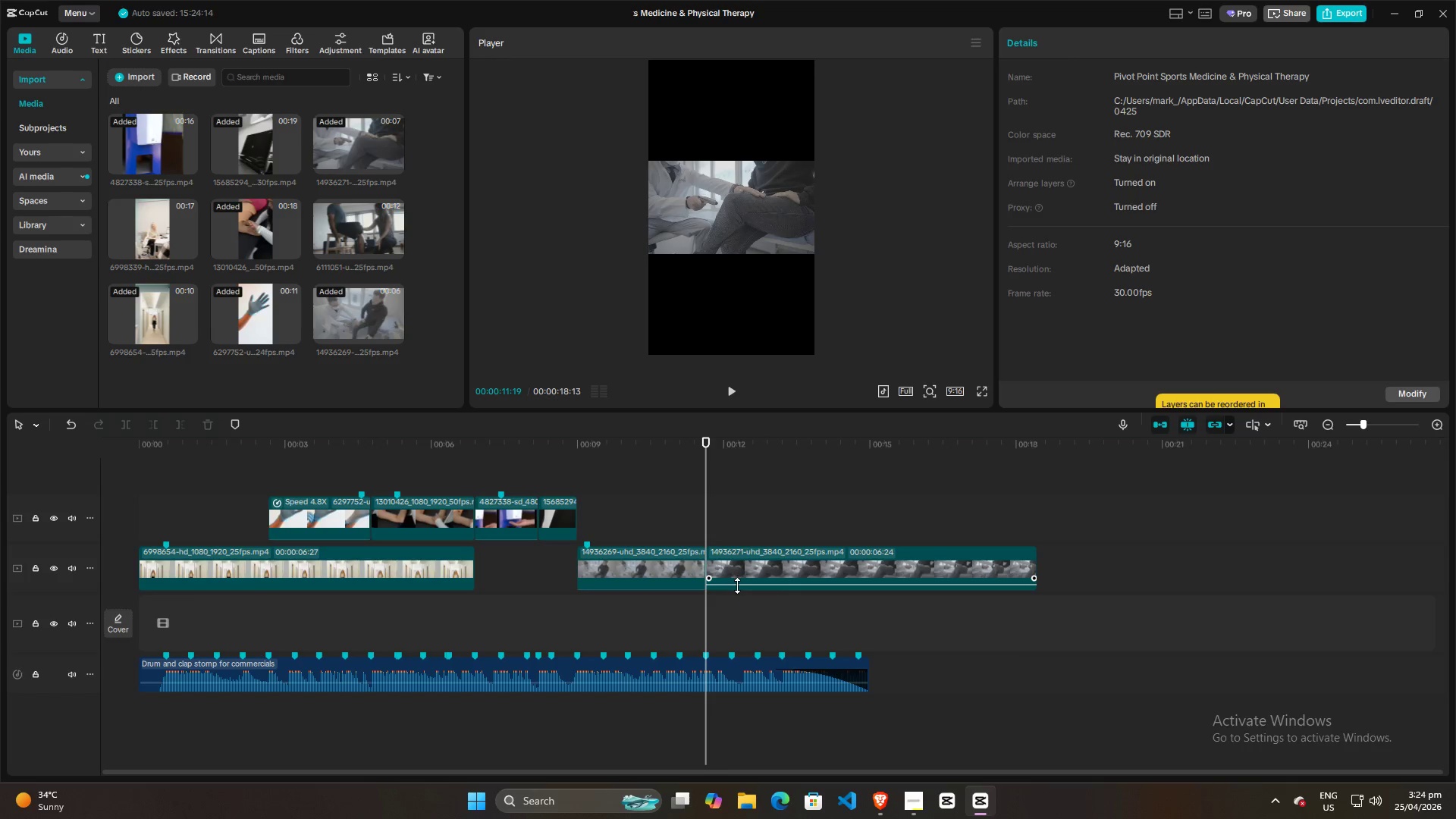 
left_click_drag(start_coordinate=[737, 585], to_coordinate=[732, 611])
 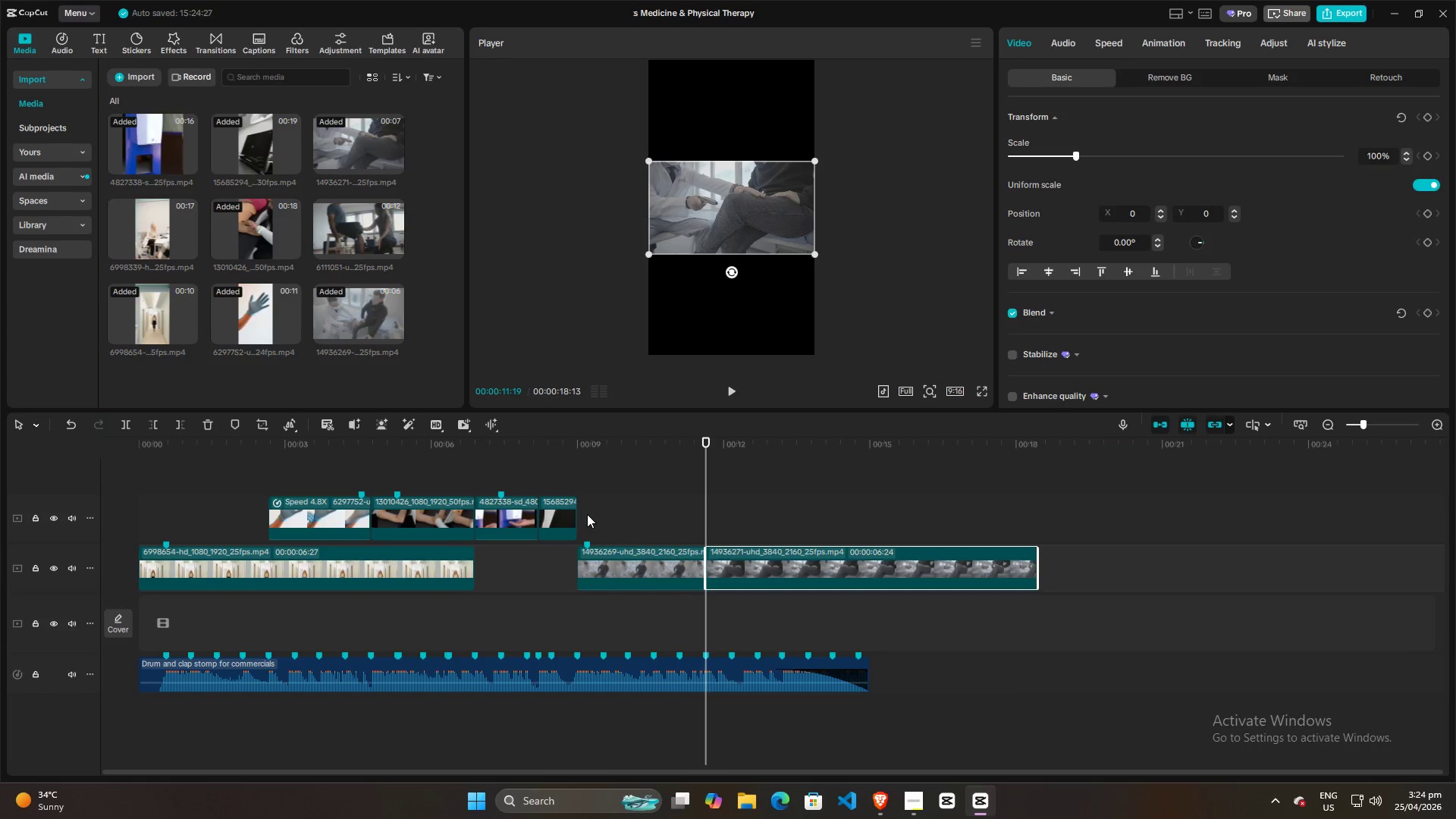 
left_click([587, 514])
 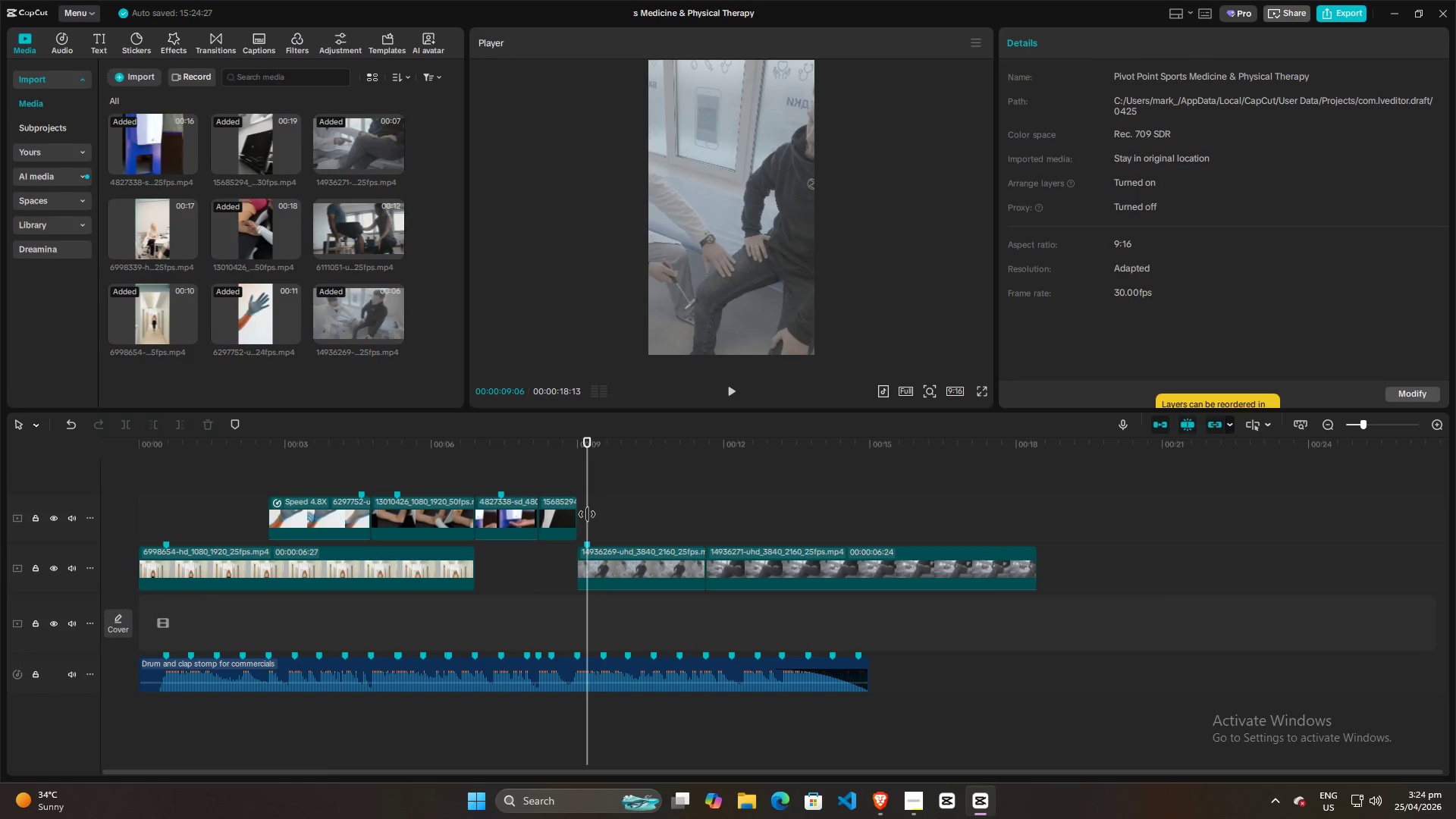 
left_click_drag(start_coordinate=[587, 514], to_coordinate=[579, 516])
 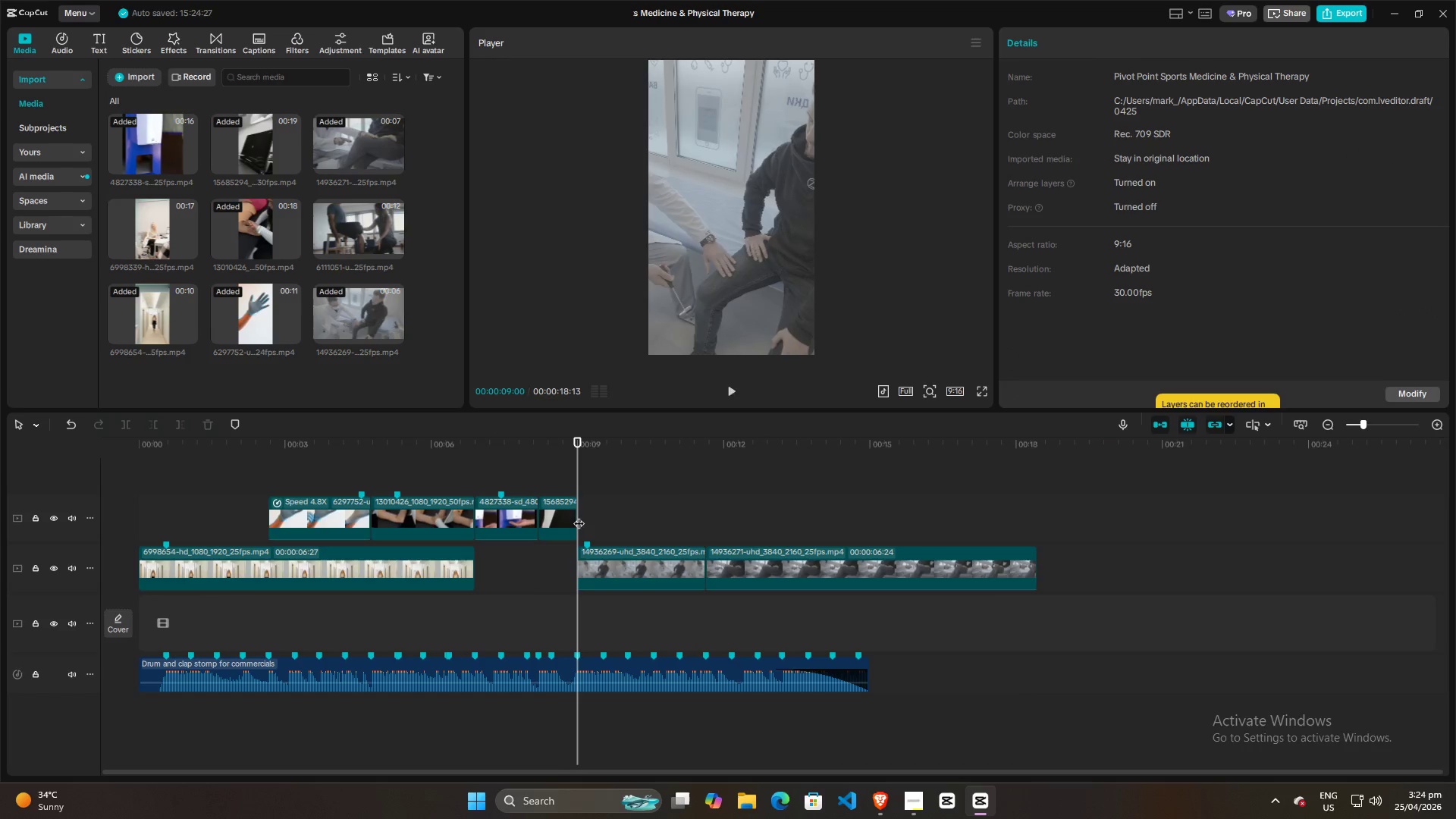 
key(Space)
 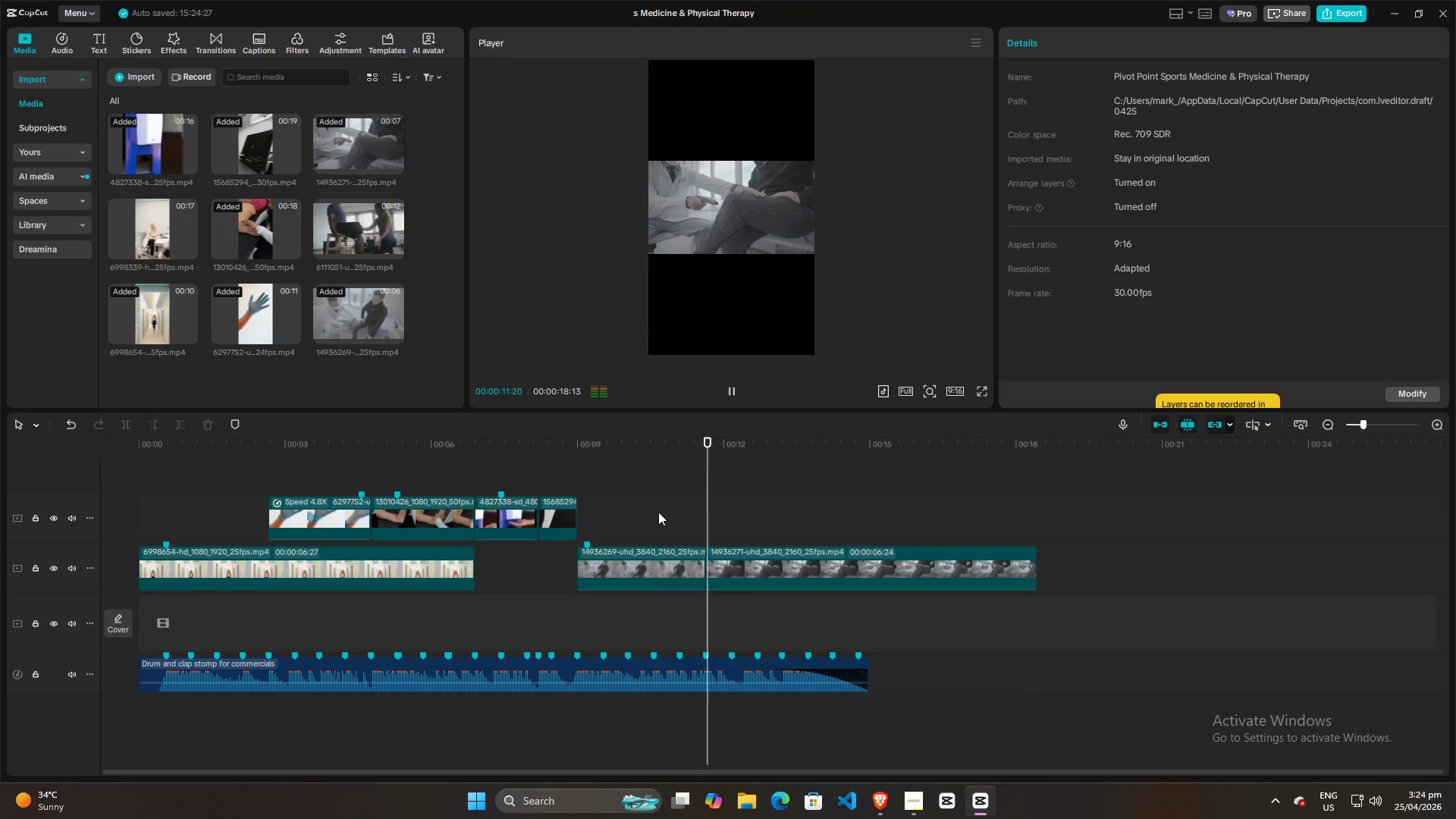 
key(Space)
 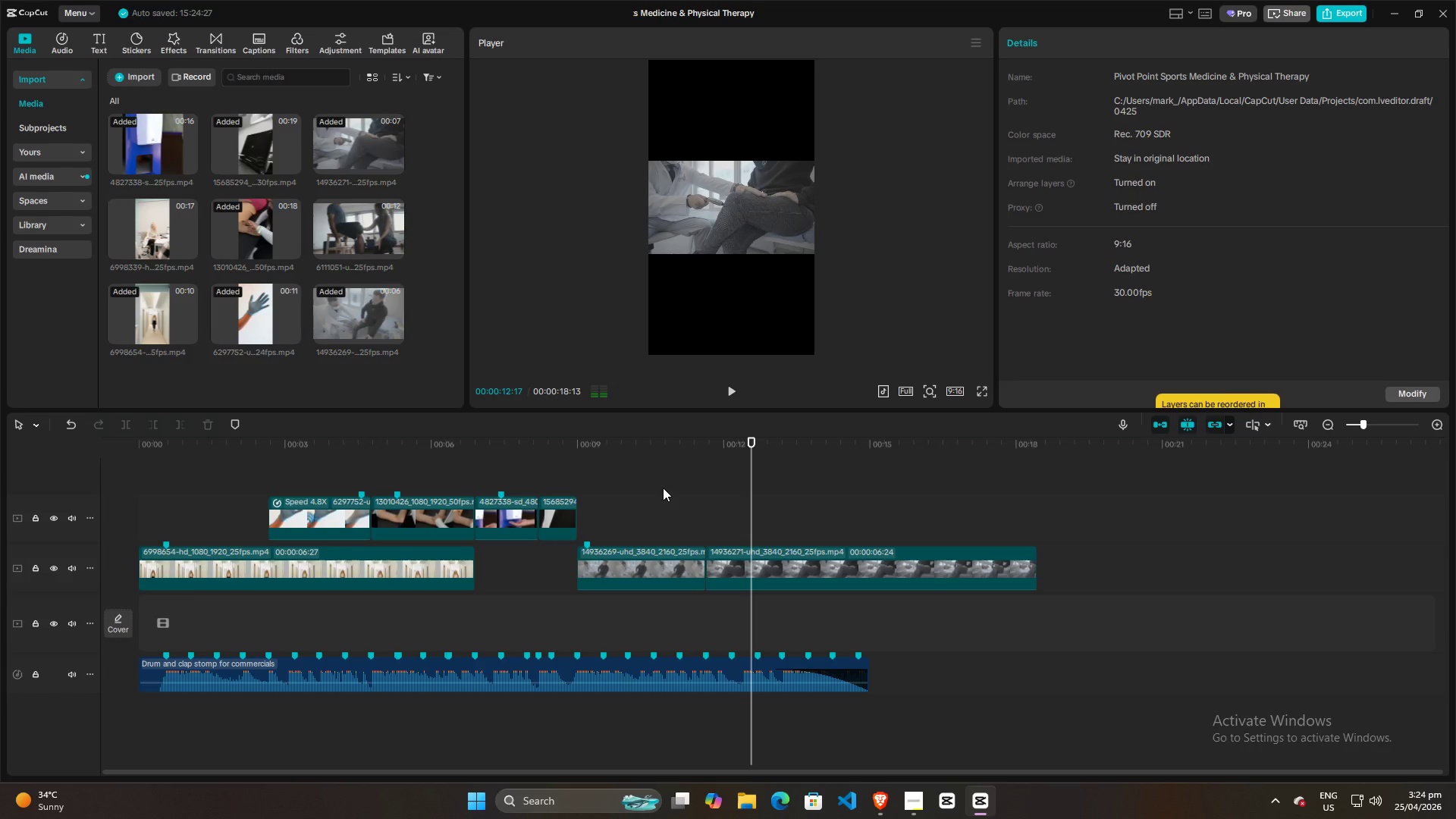 
left_click([661, 489])
 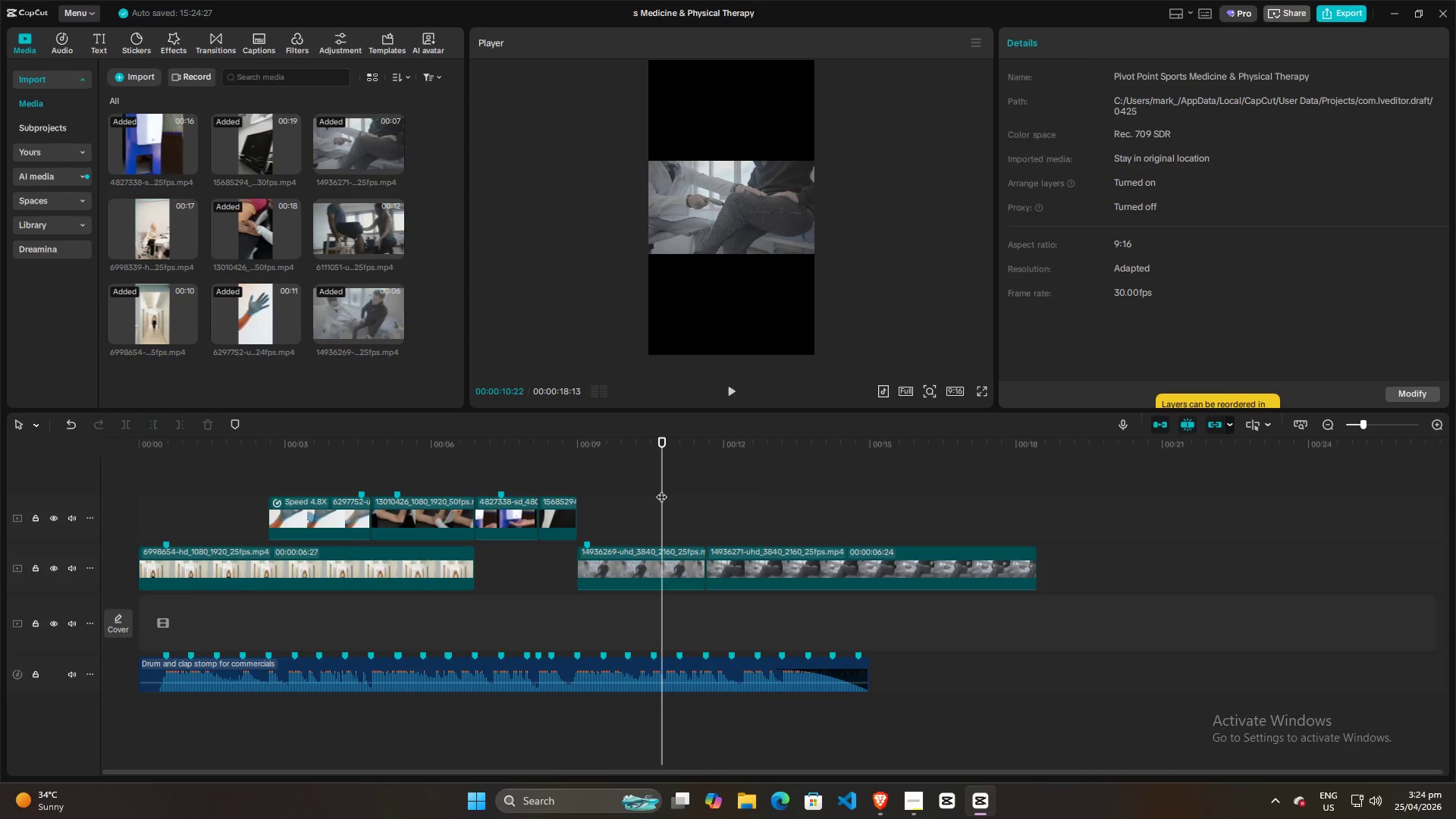 
key(Space)
 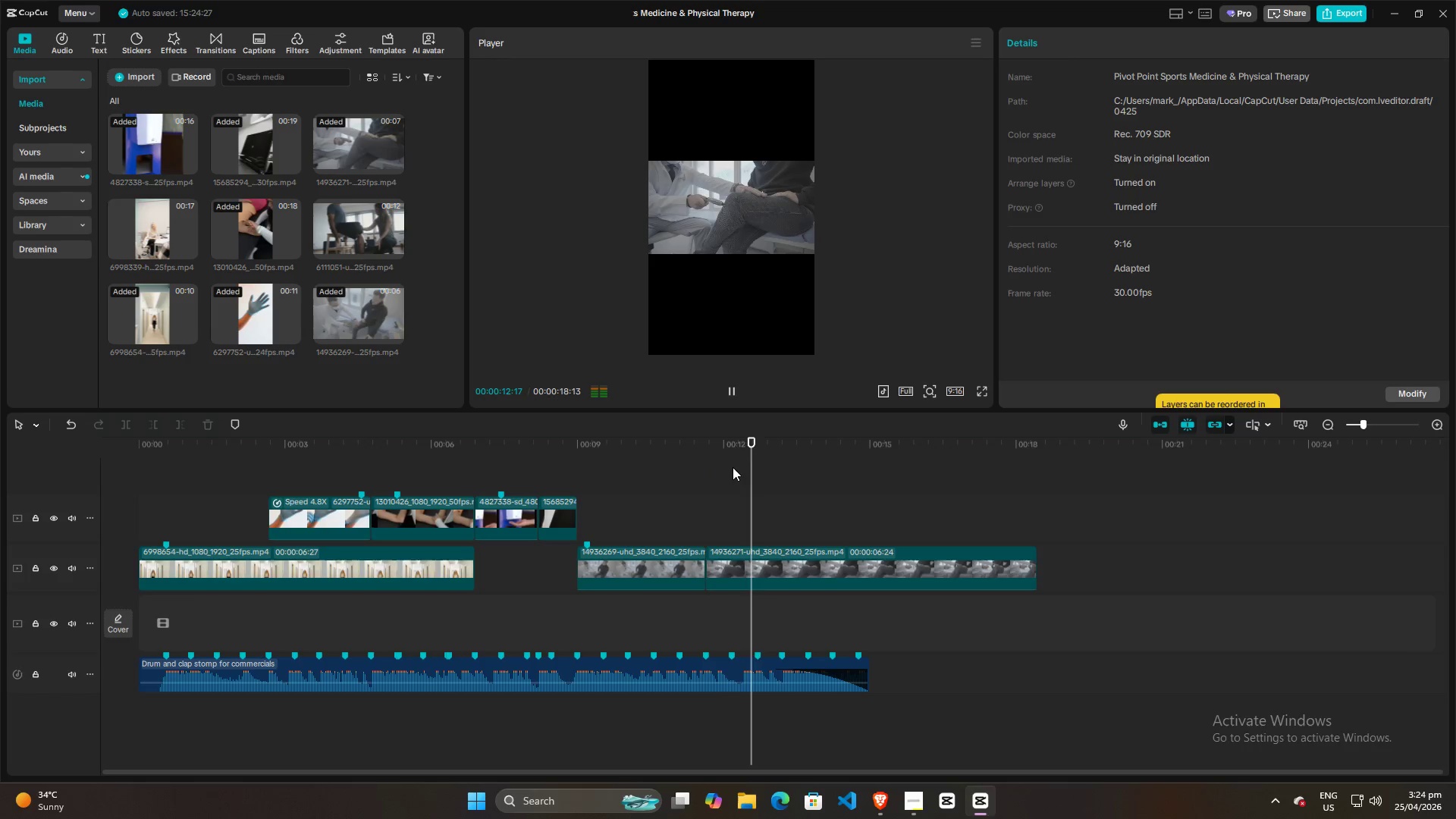 
key(Space)
 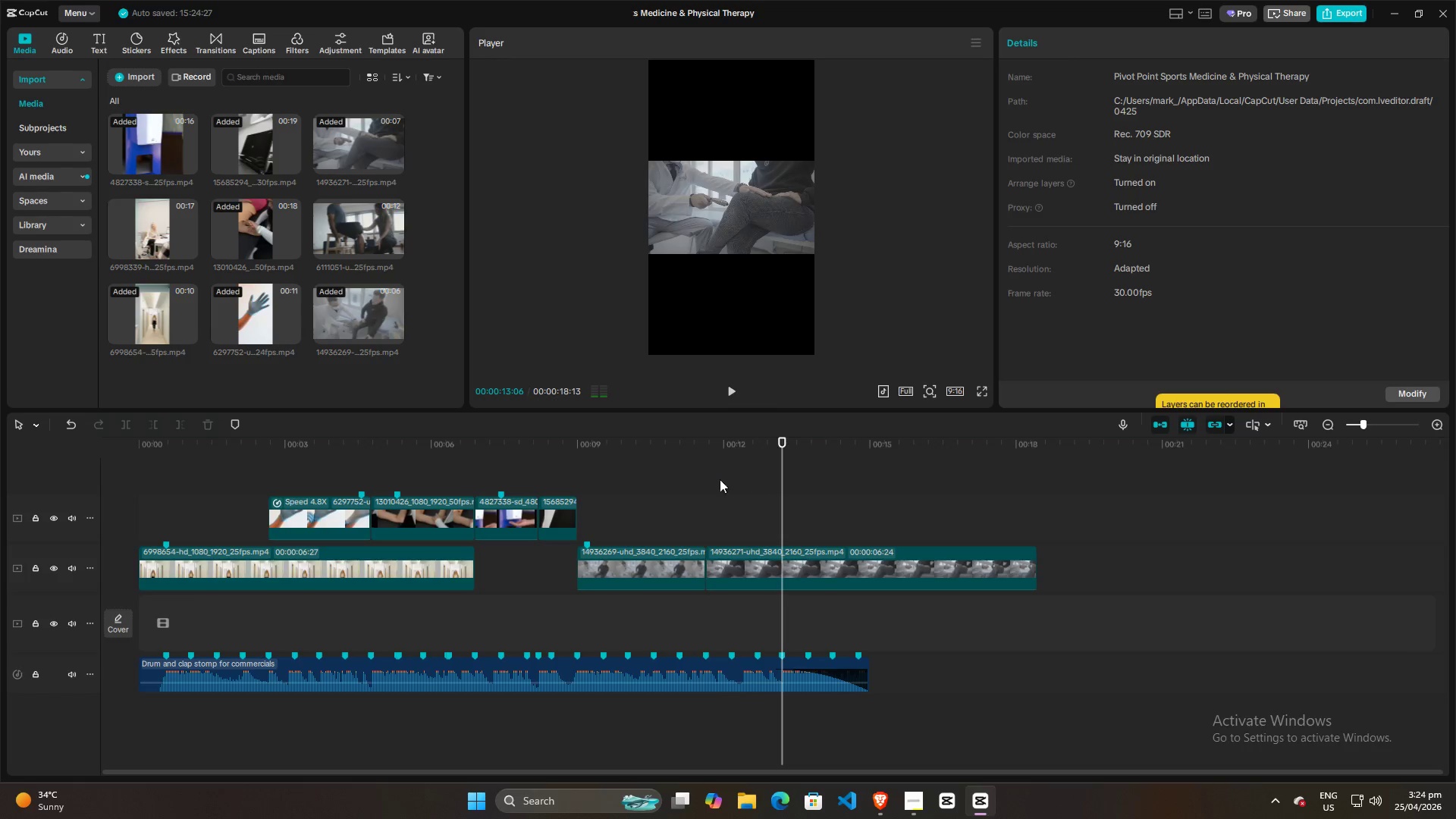 
left_click([668, 479])
 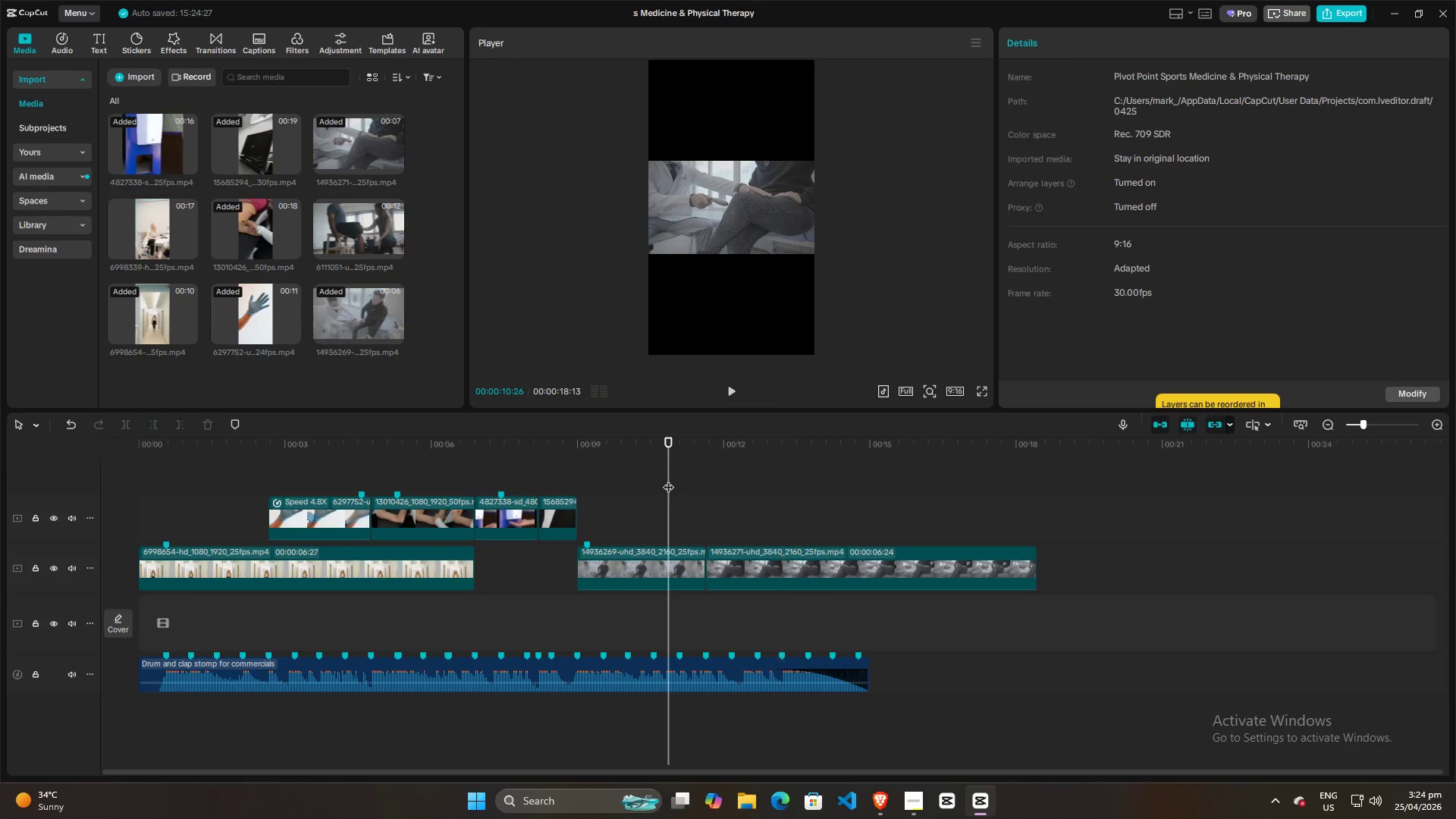 
key(Space)
 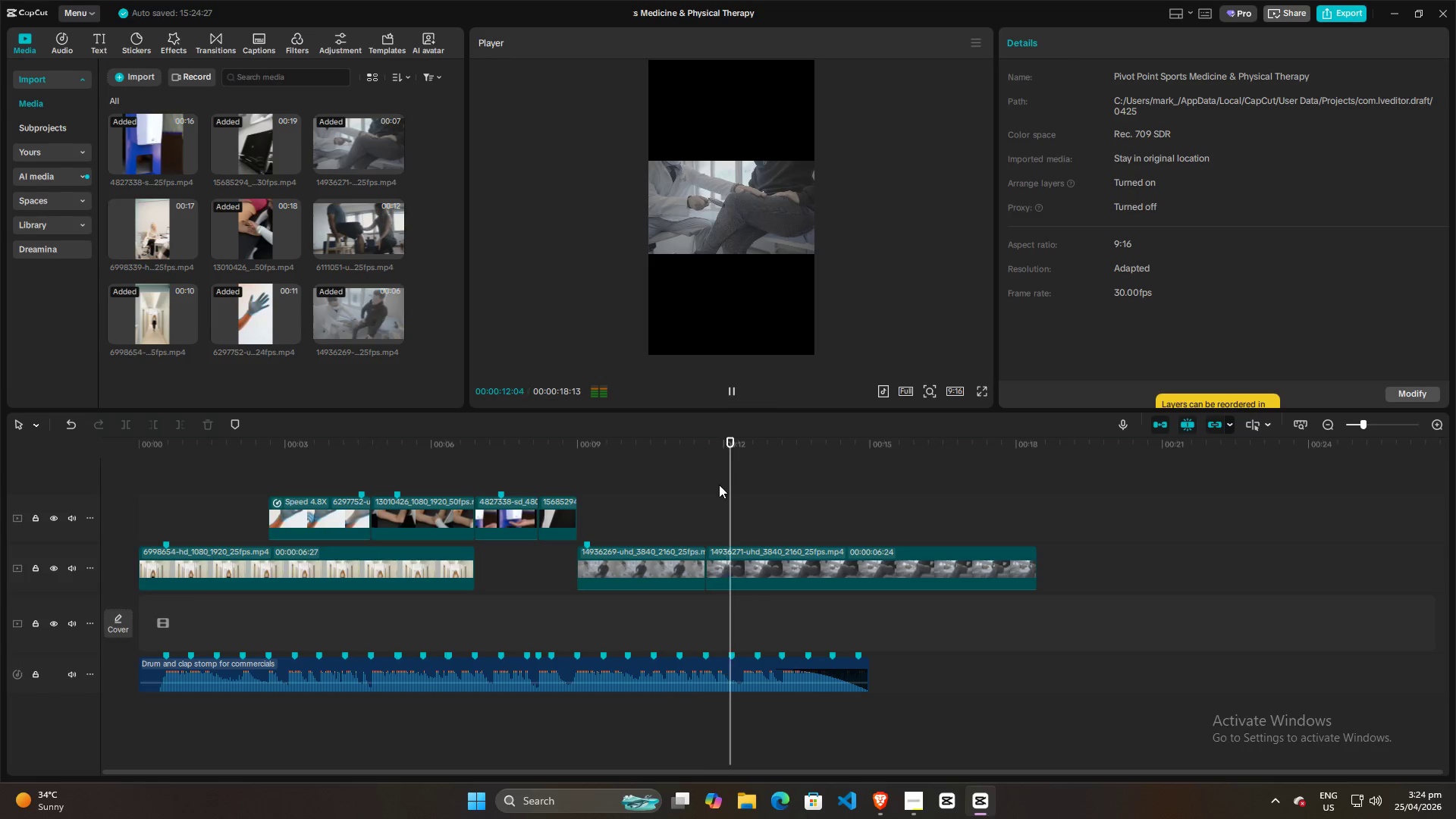 
key(Space)
 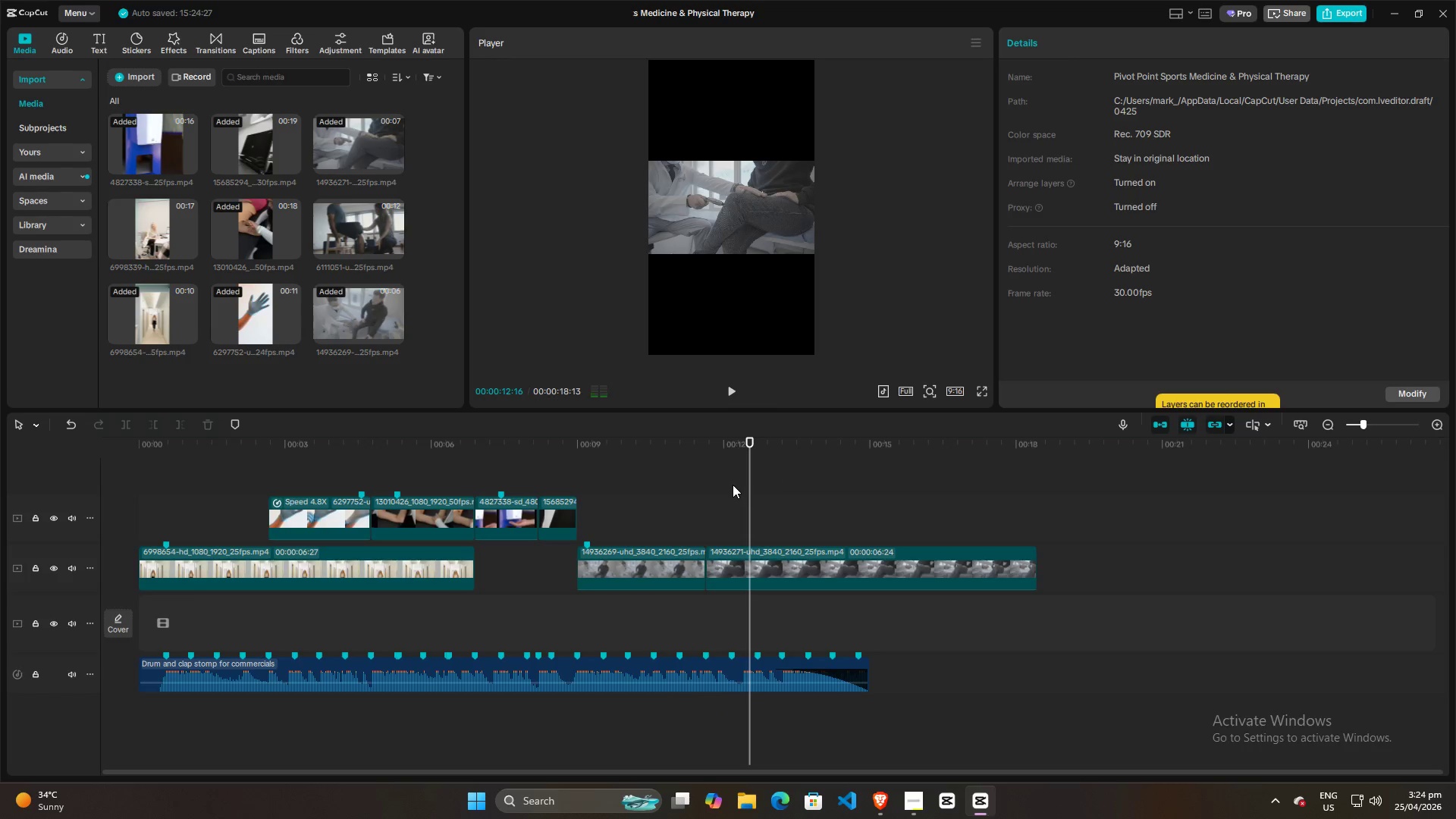 
left_click([701, 485])
 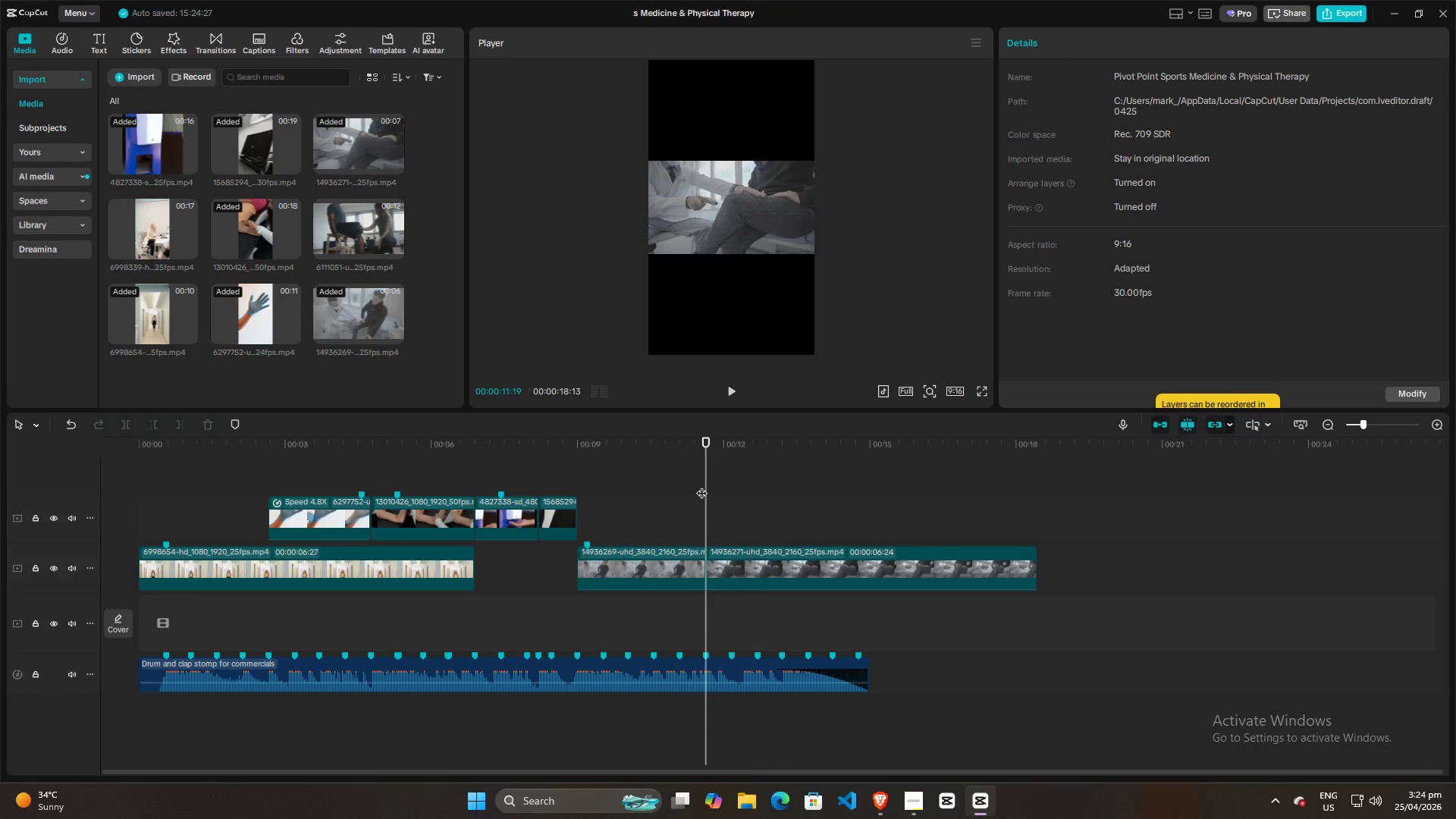 
key(Space)
 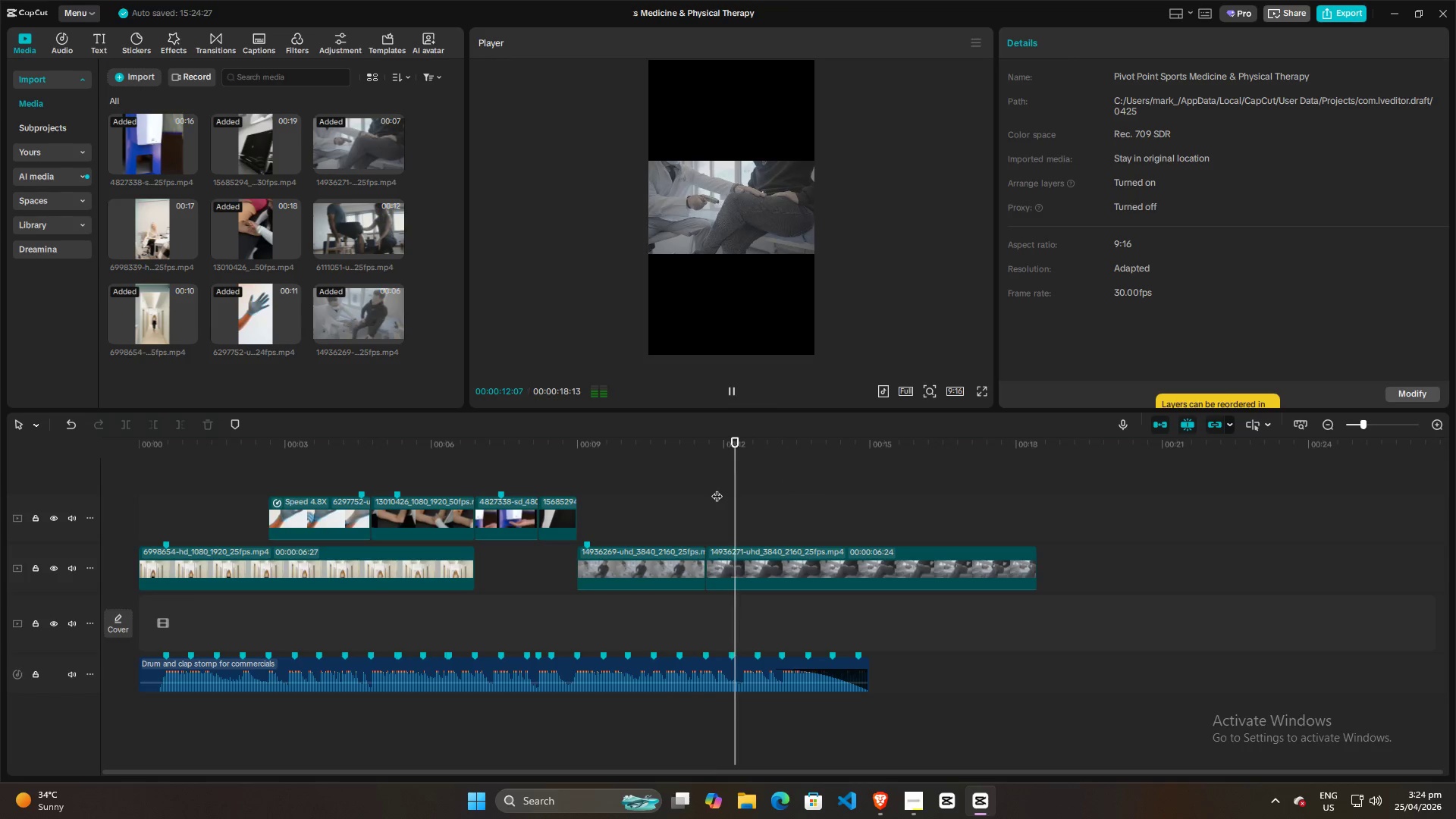 
key(Space)
 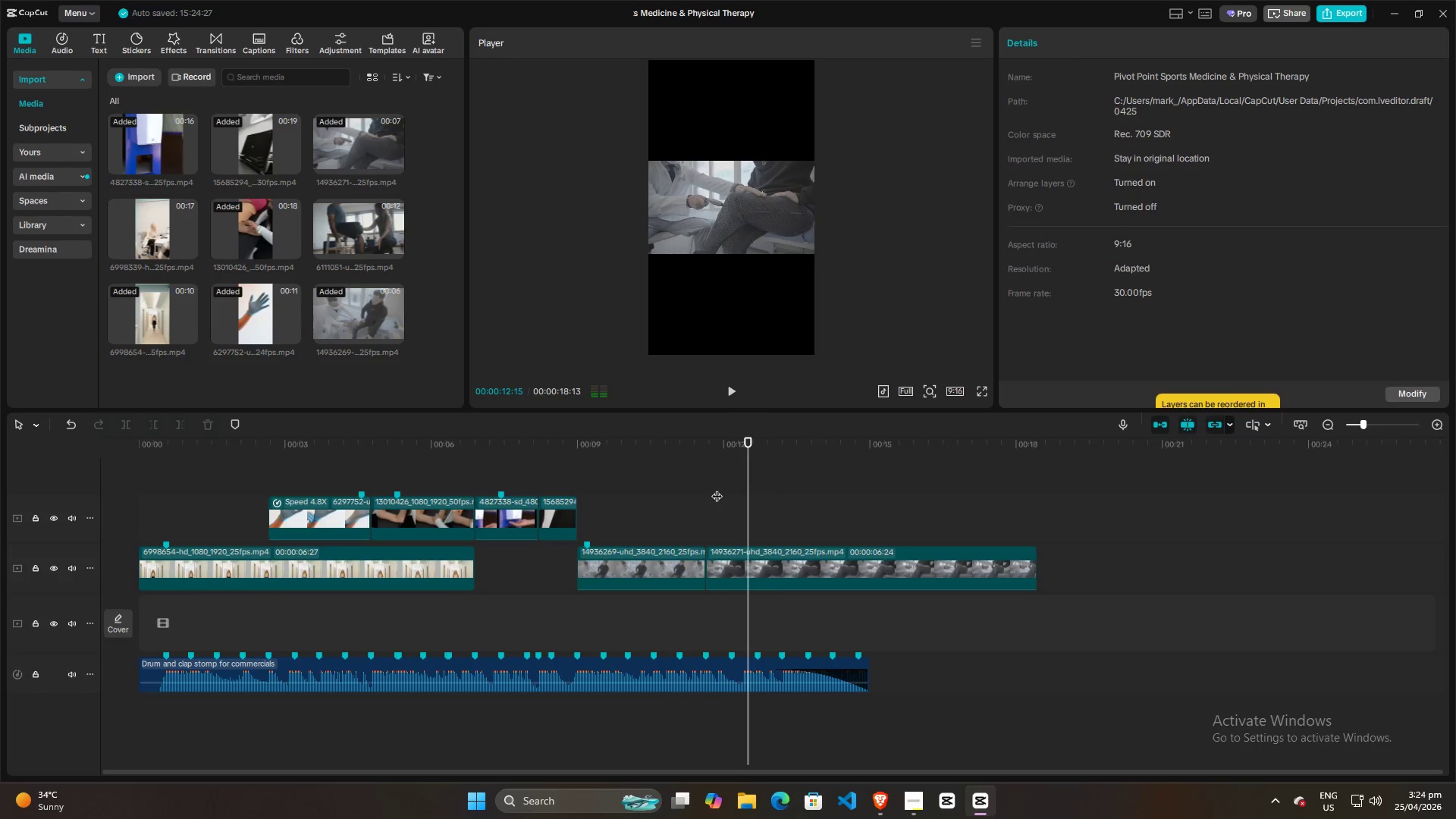 
left_click([717, 488])
 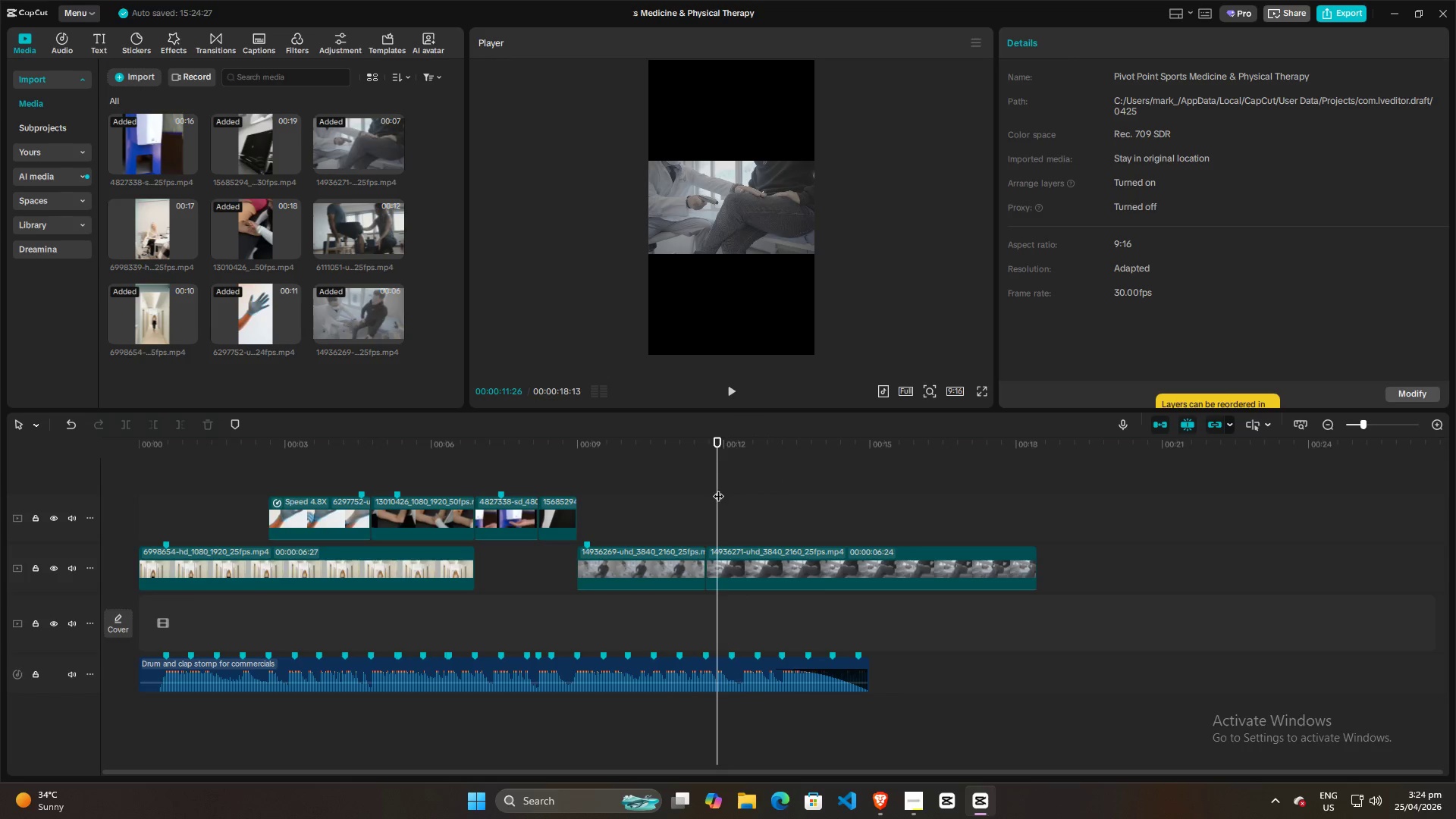 
left_click_drag(start_coordinate=[718, 488], to_coordinate=[728, 496])
 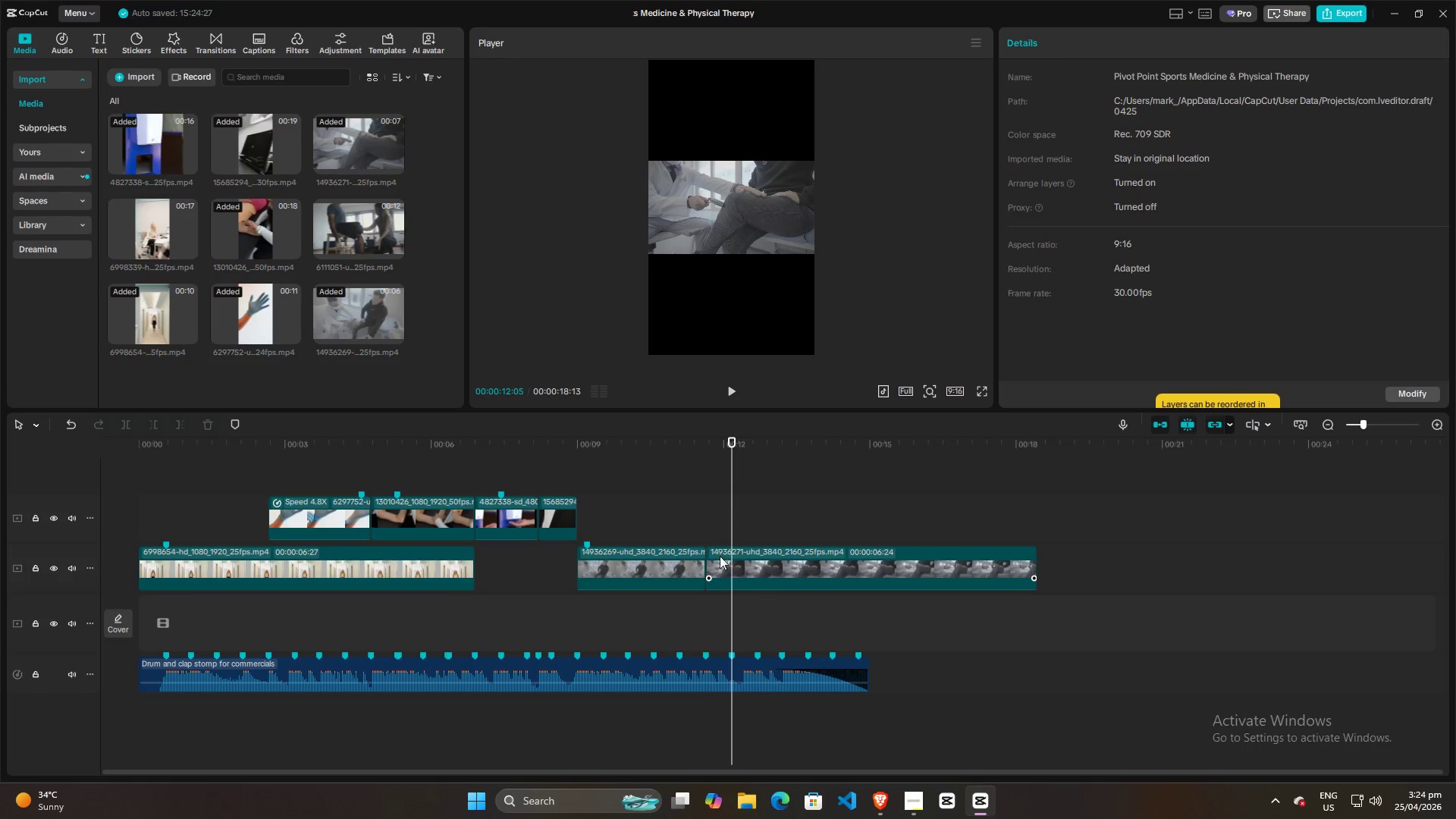 
left_click([722, 563])
 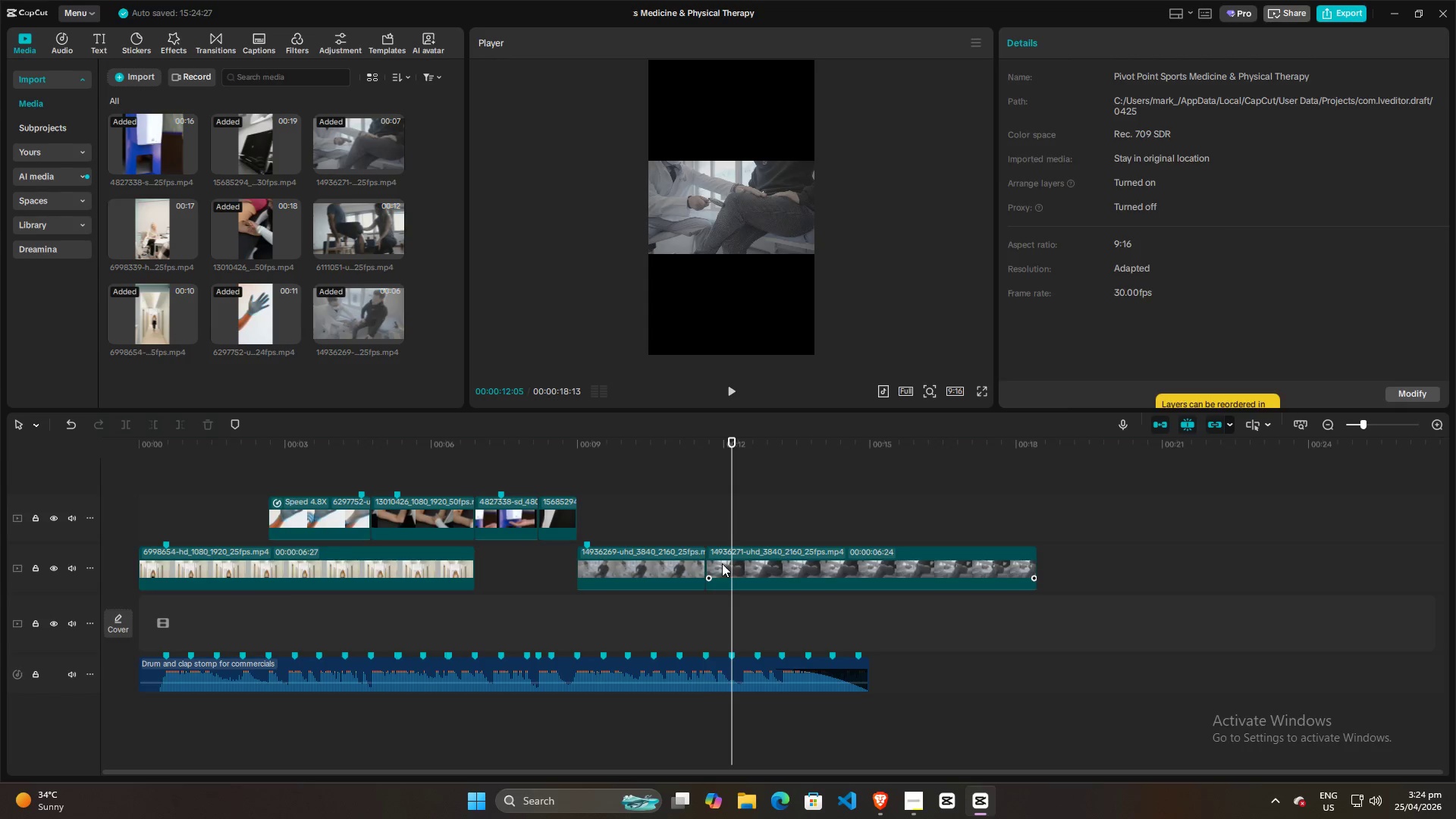 
key(Q)
 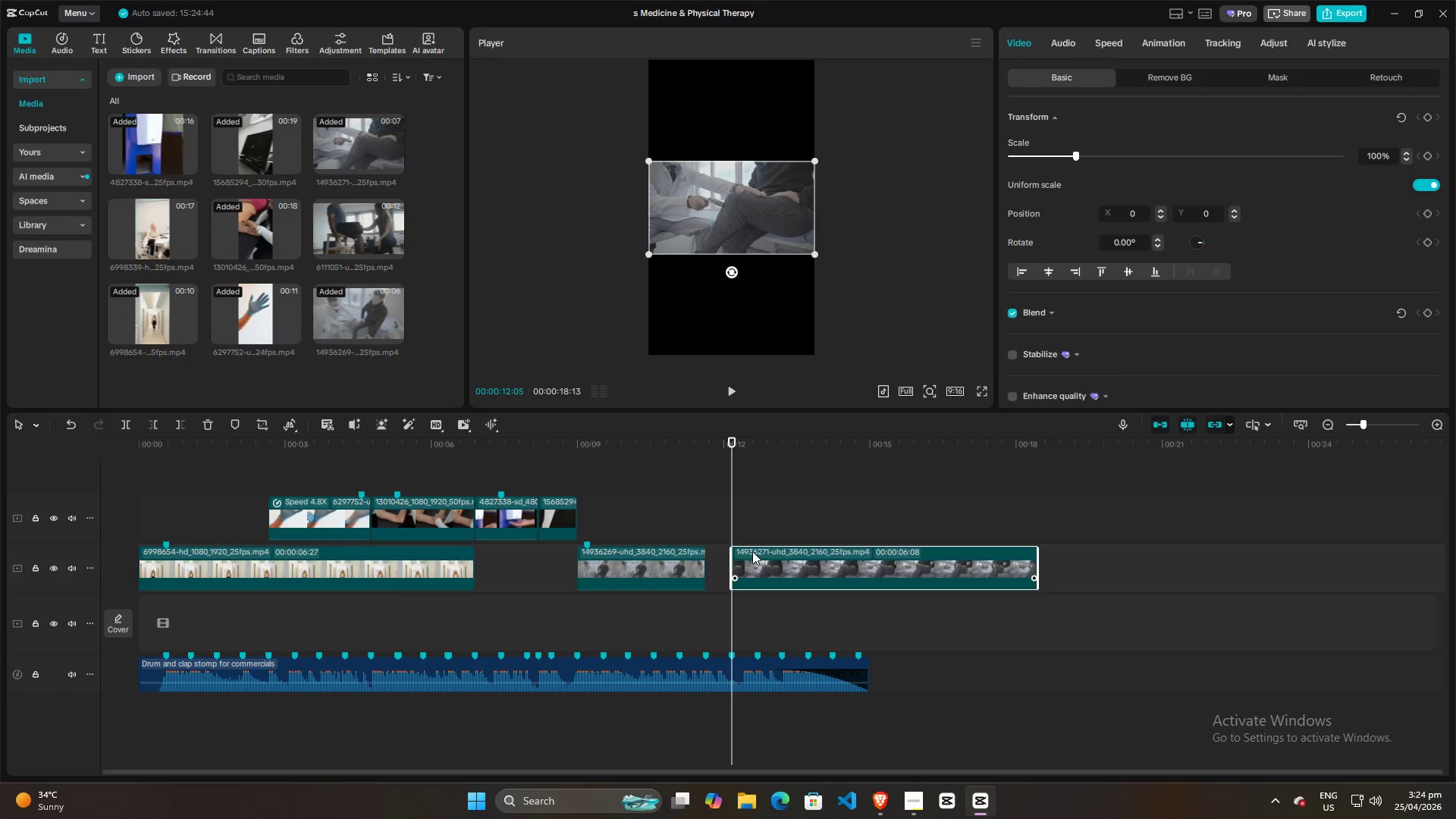 
left_click_drag(start_coordinate=[752, 551], to_coordinate=[728, 552])
 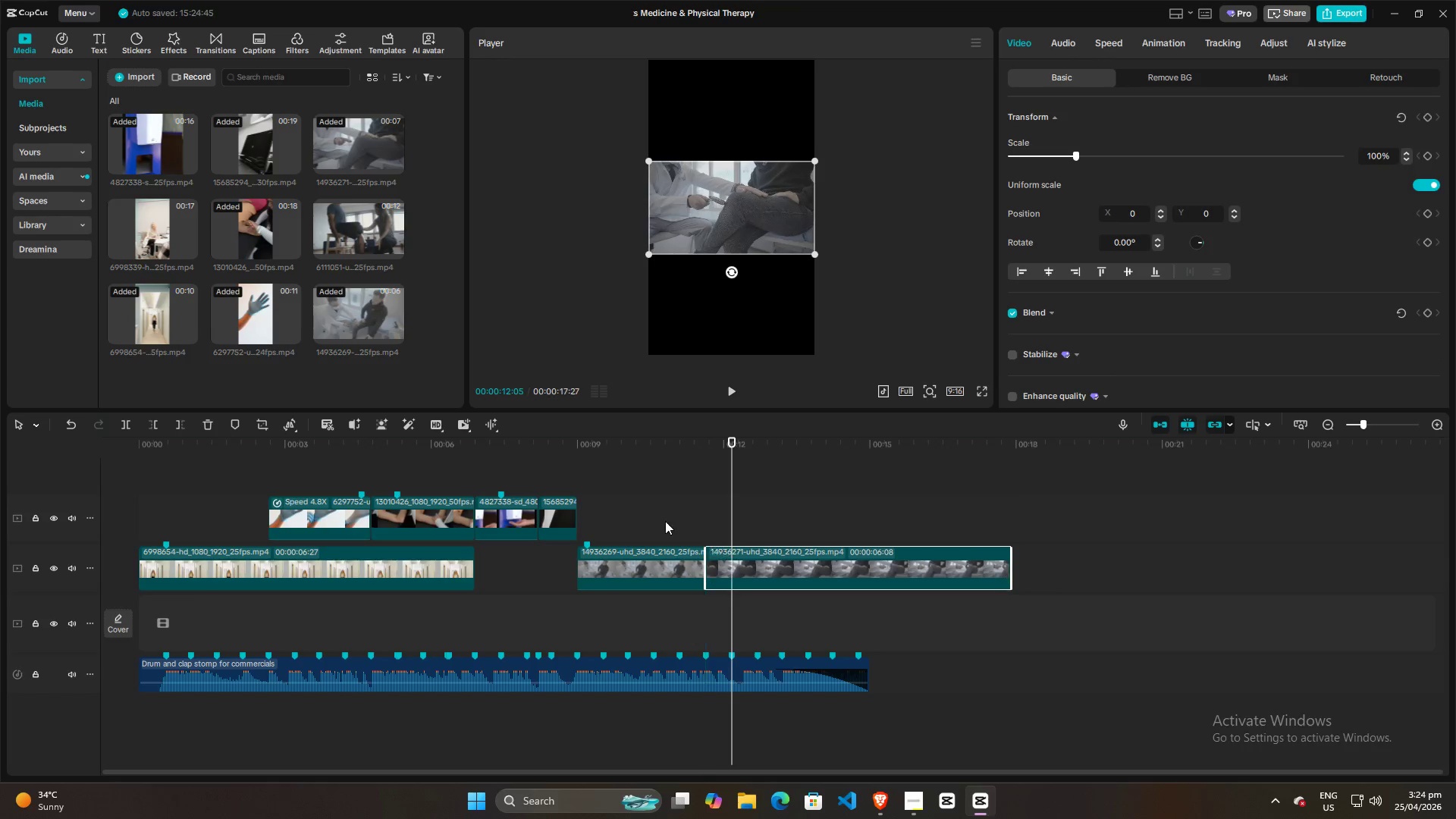 
left_click([663, 521])
 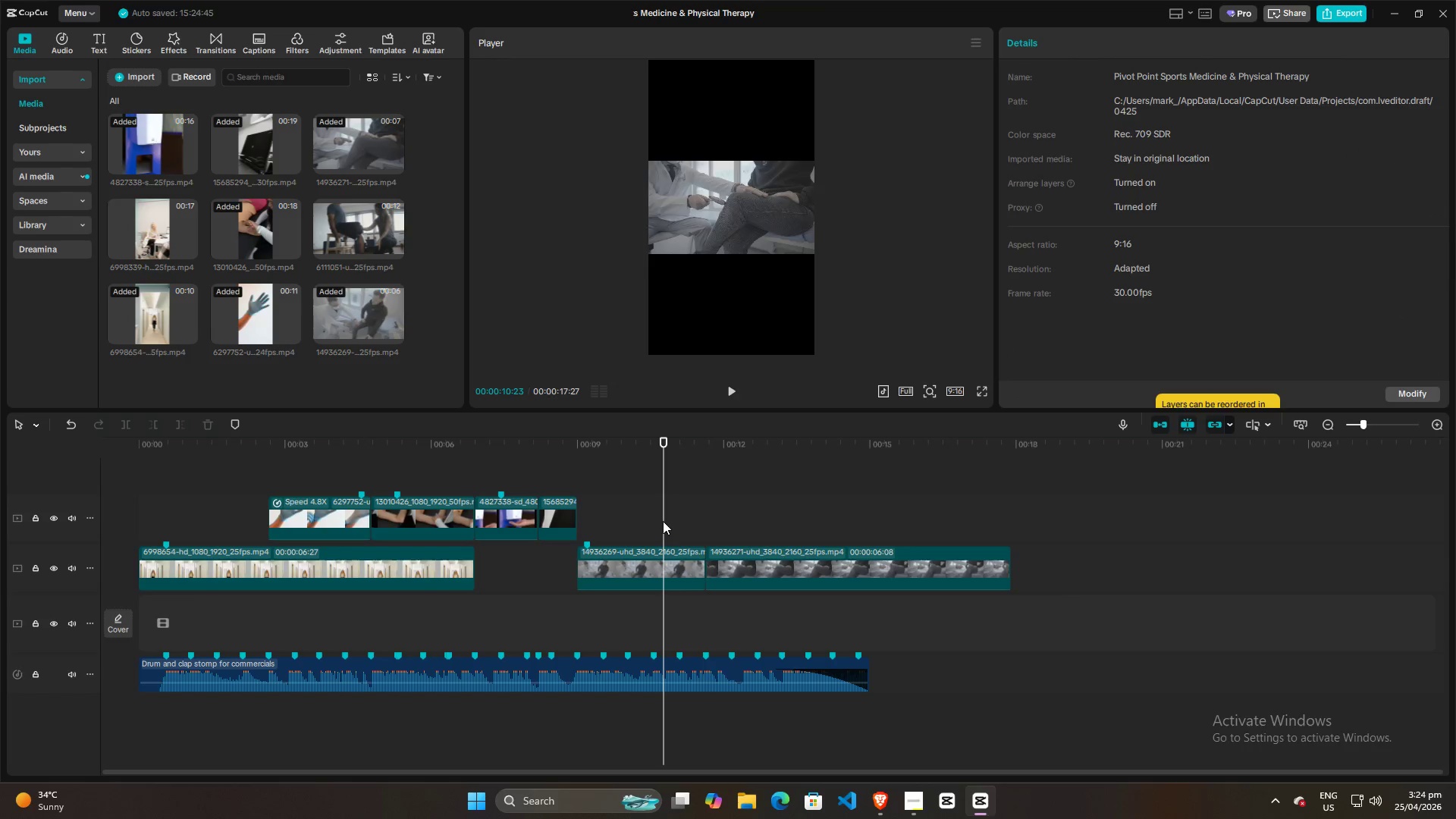 
key(Space)
 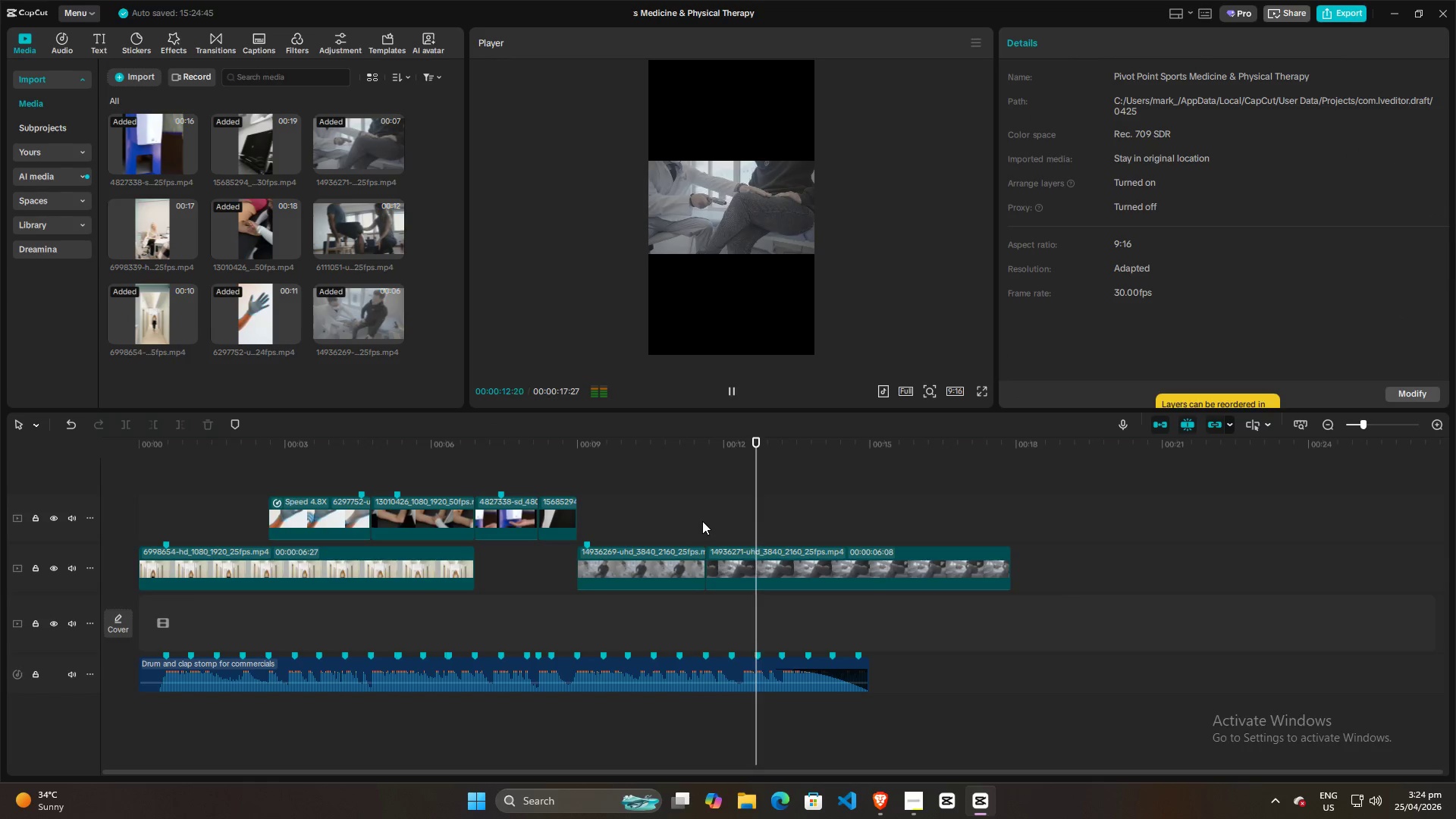 
key(Space)
 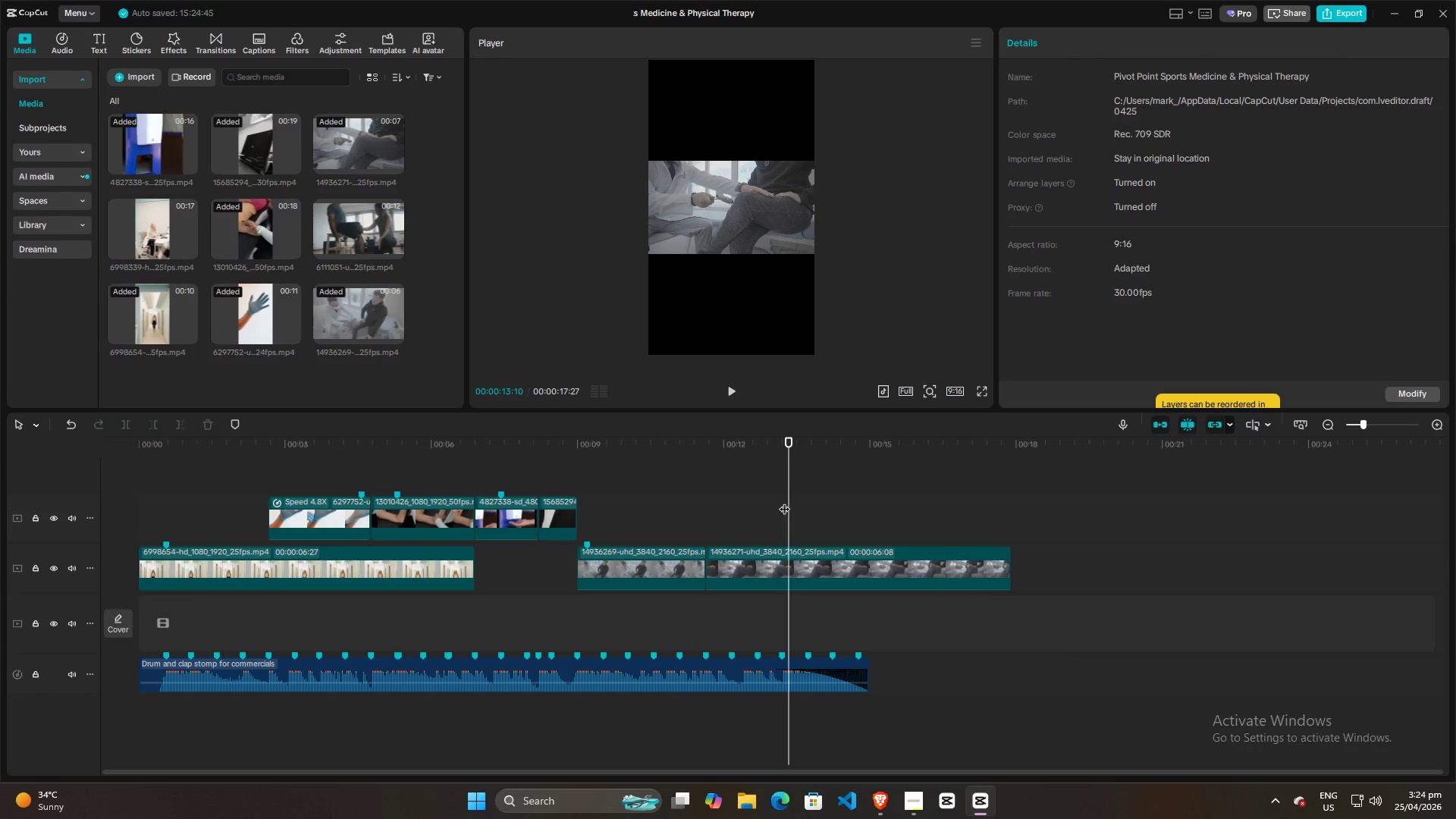 
left_click_drag(start_coordinate=[785, 501], to_coordinate=[710, 501])
 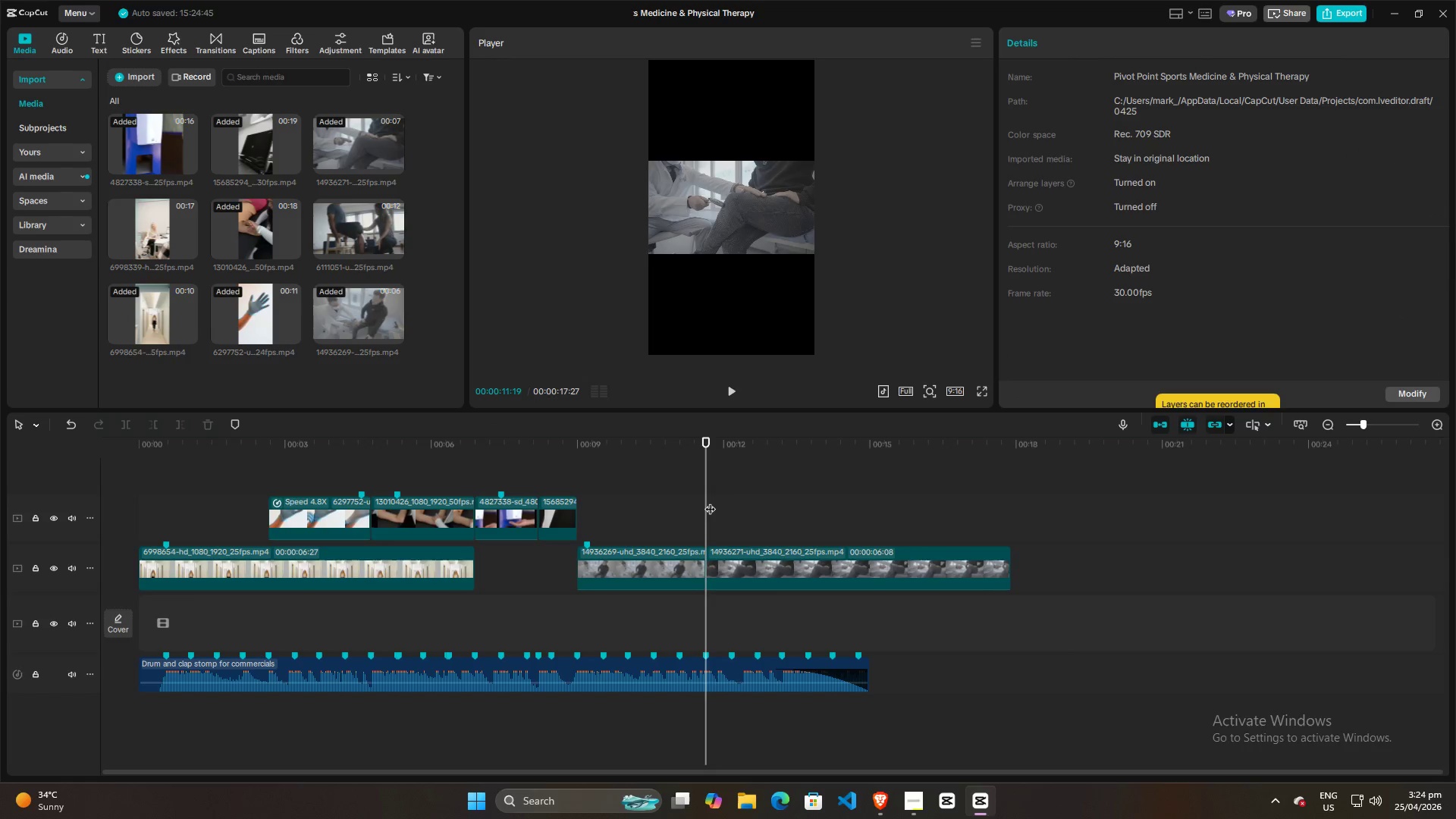 
key(Space)
 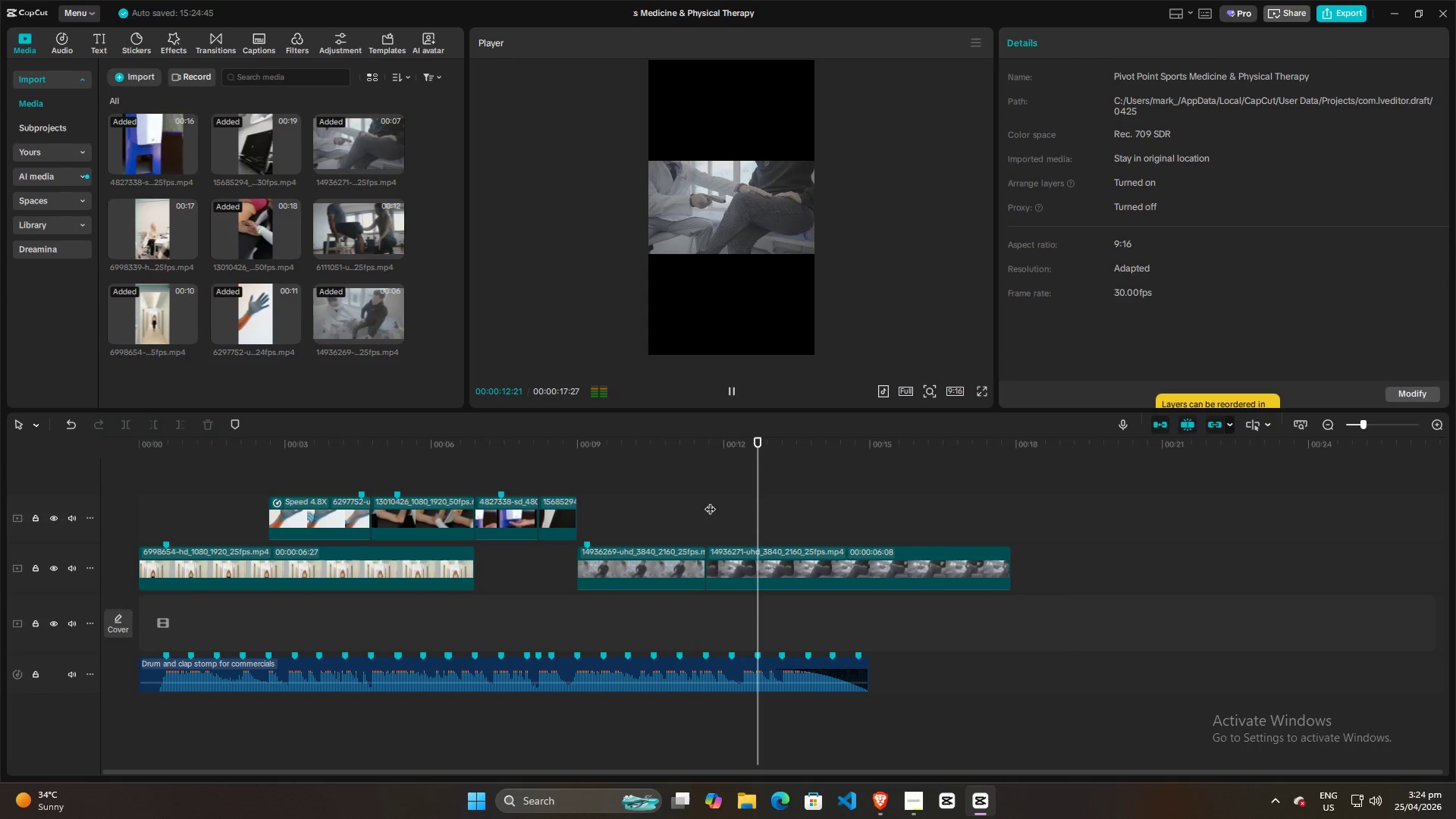 
key(Space)
 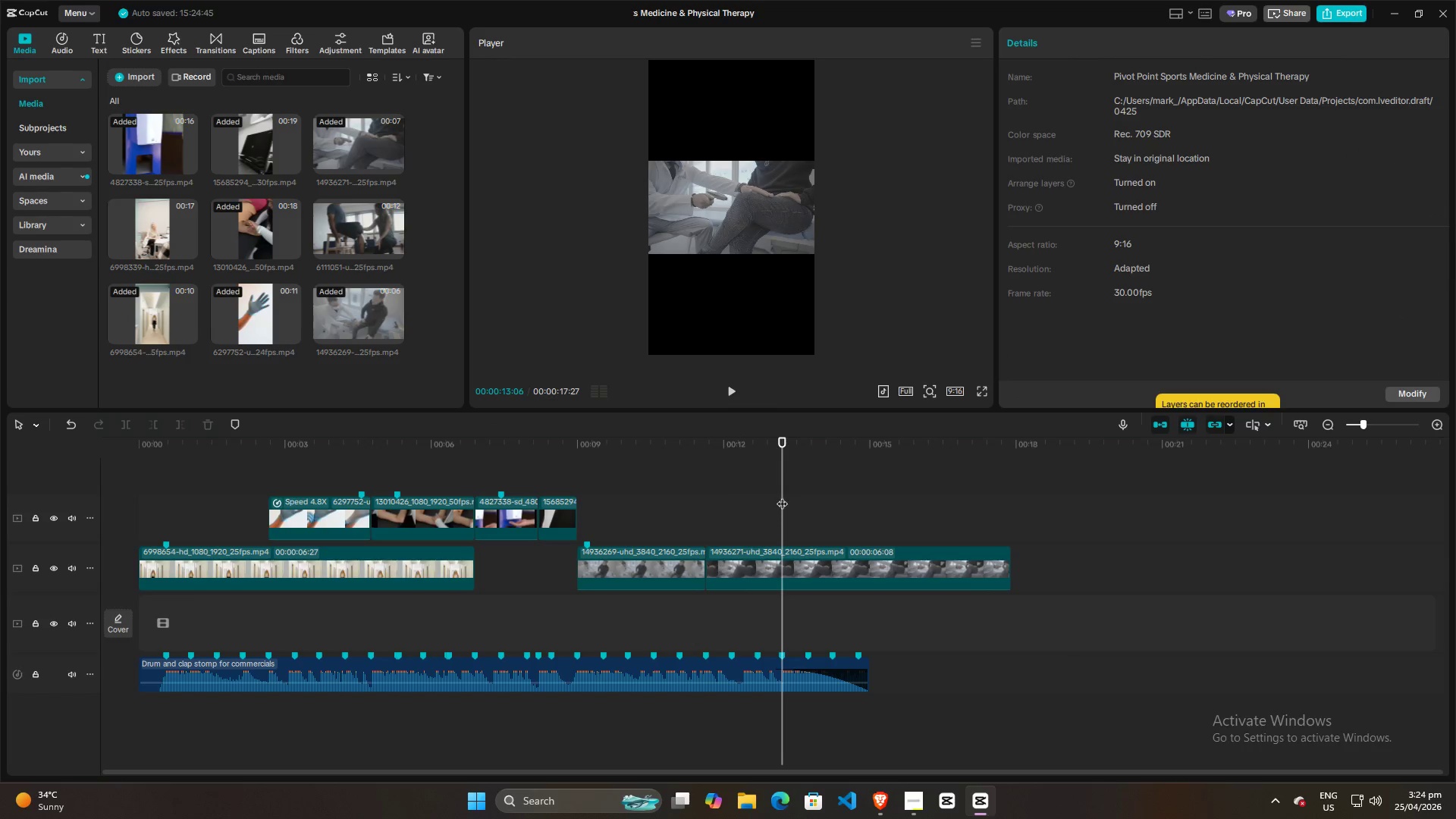 
left_click_drag(start_coordinate=[783, 496], to_coordinate=[707, 497])
 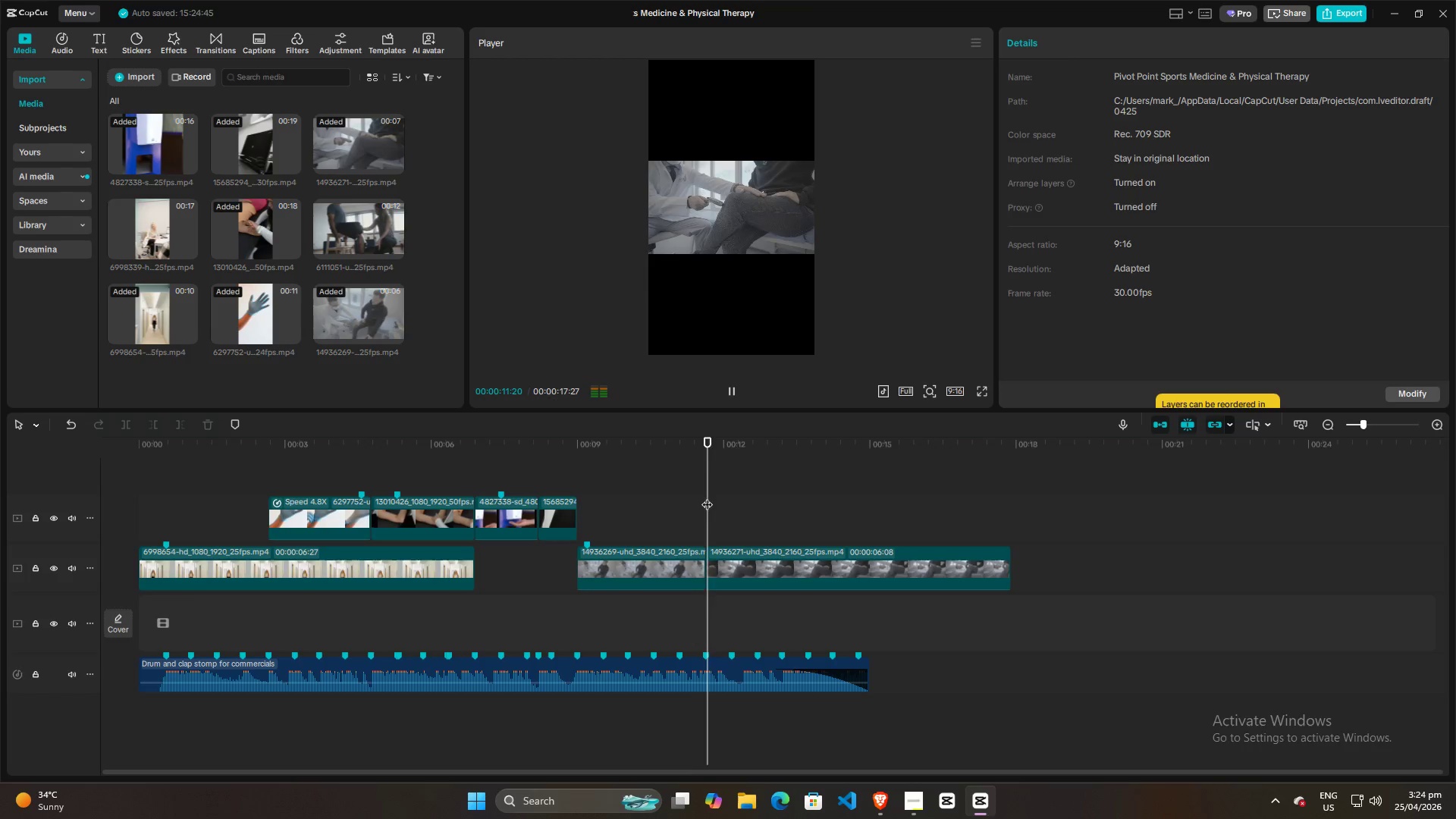 
key(Space)
 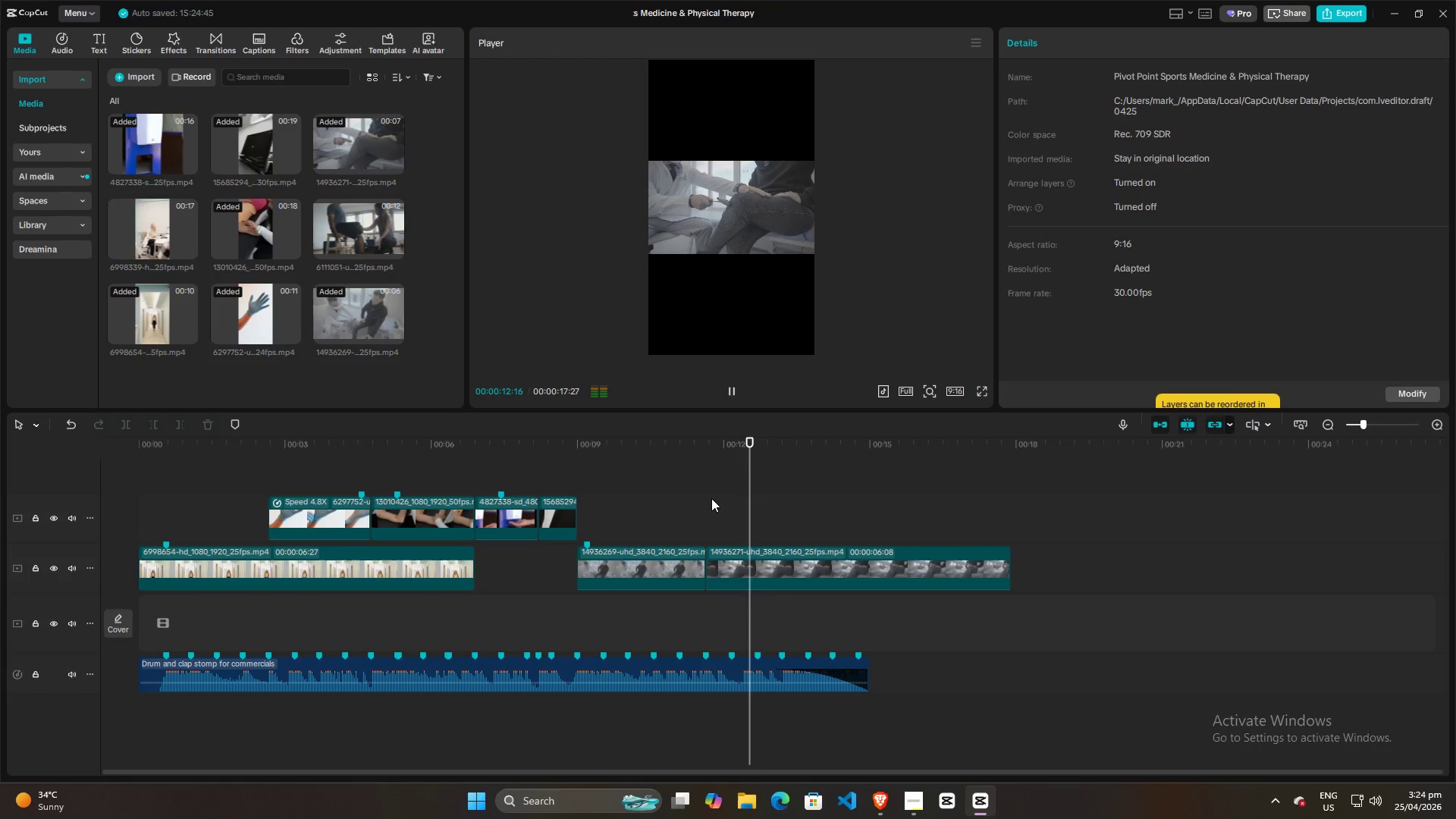 
key(Space)
 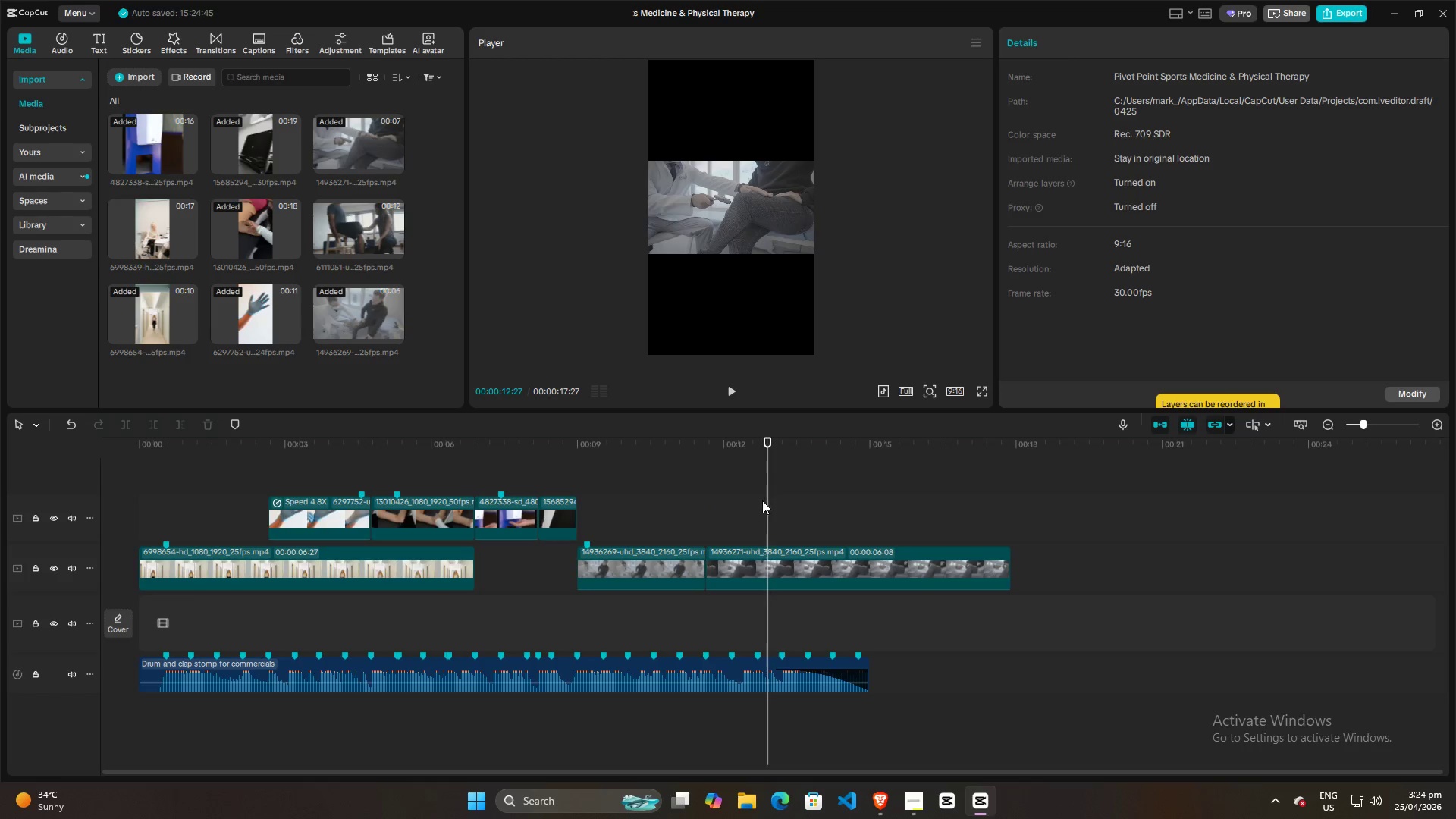 
left_click_drag(start_coordinate=[765, 500], to_coordinate=[754, 502])
 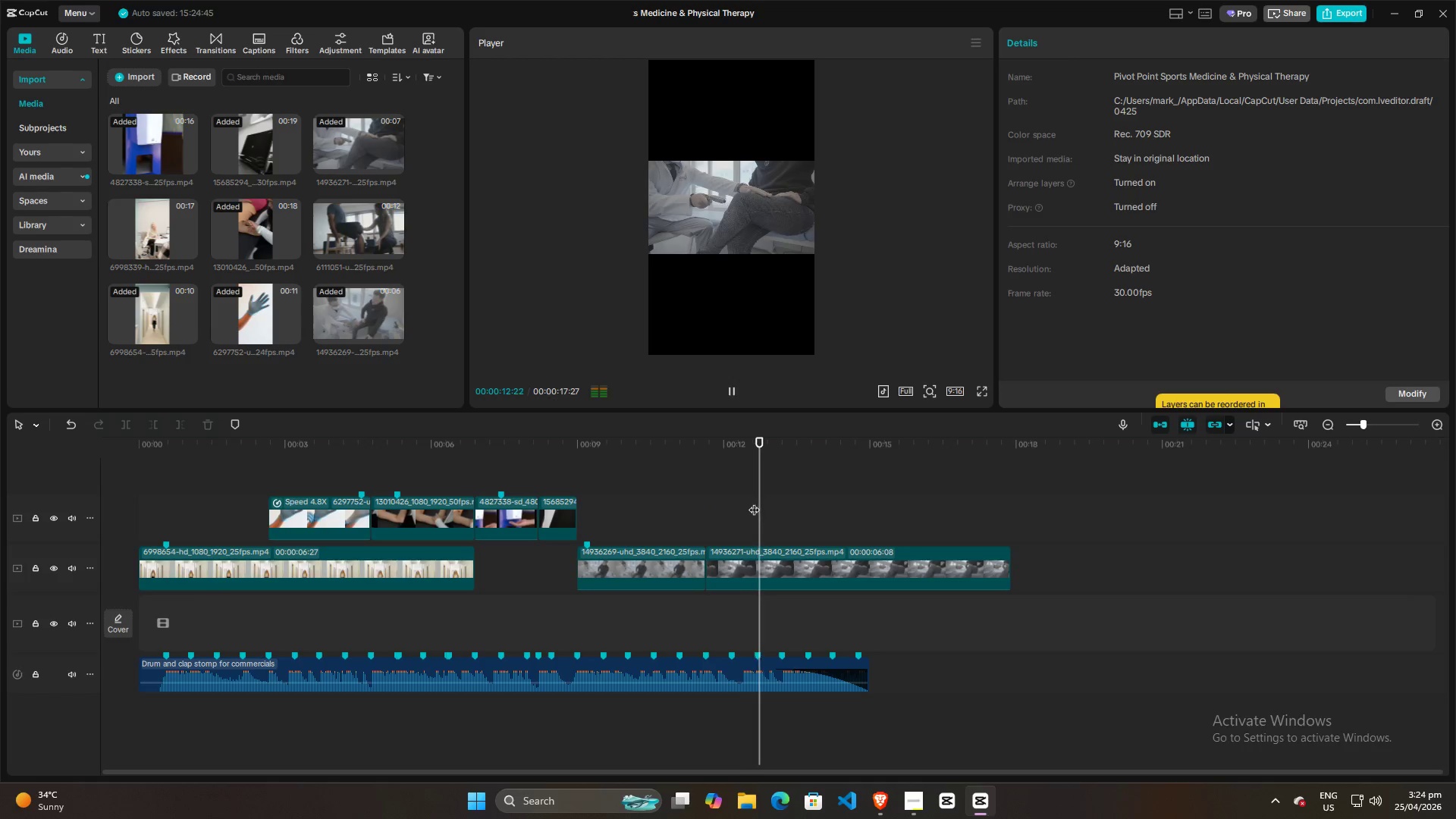 
key(Space)
 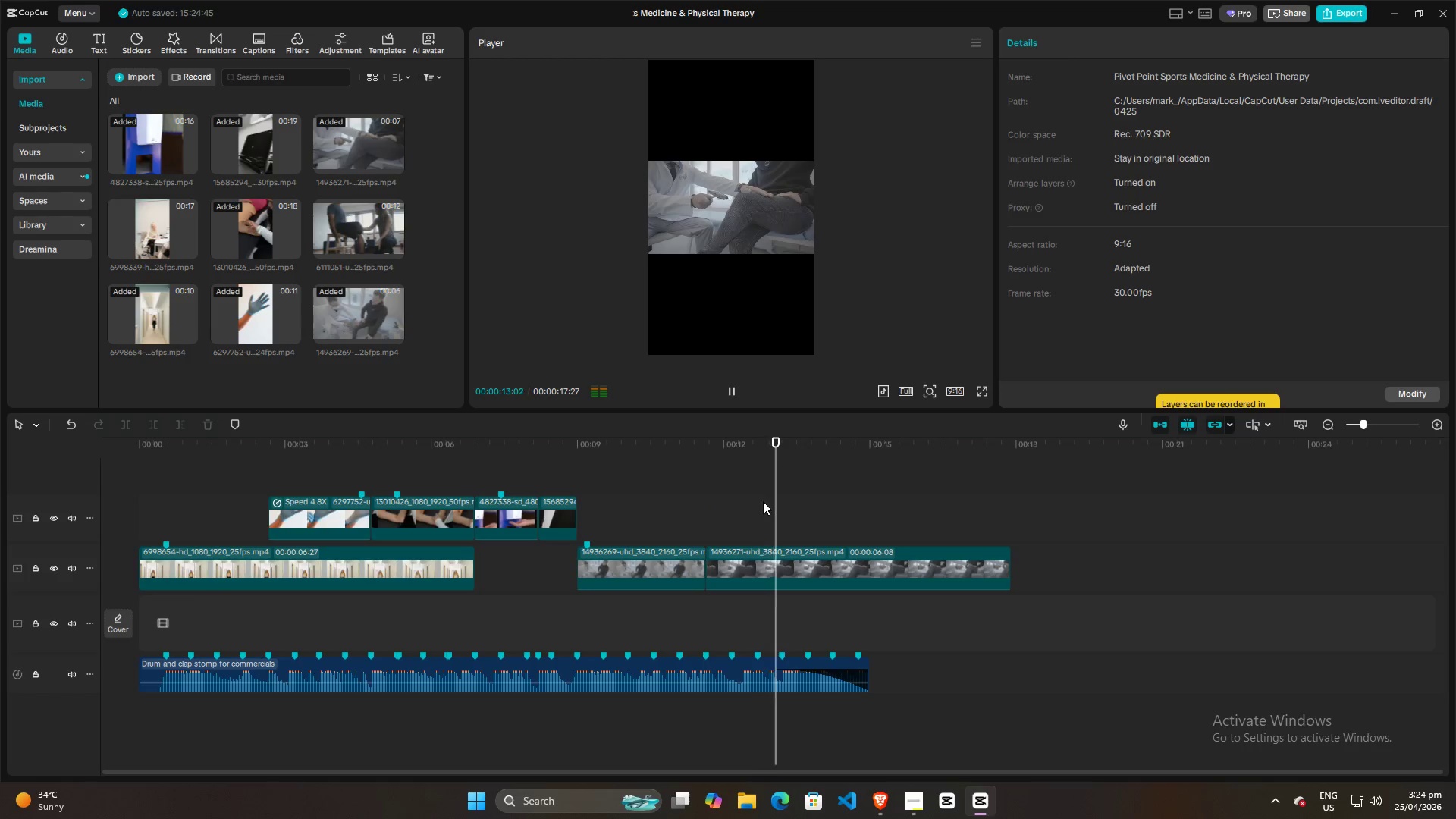 
key(Space)
 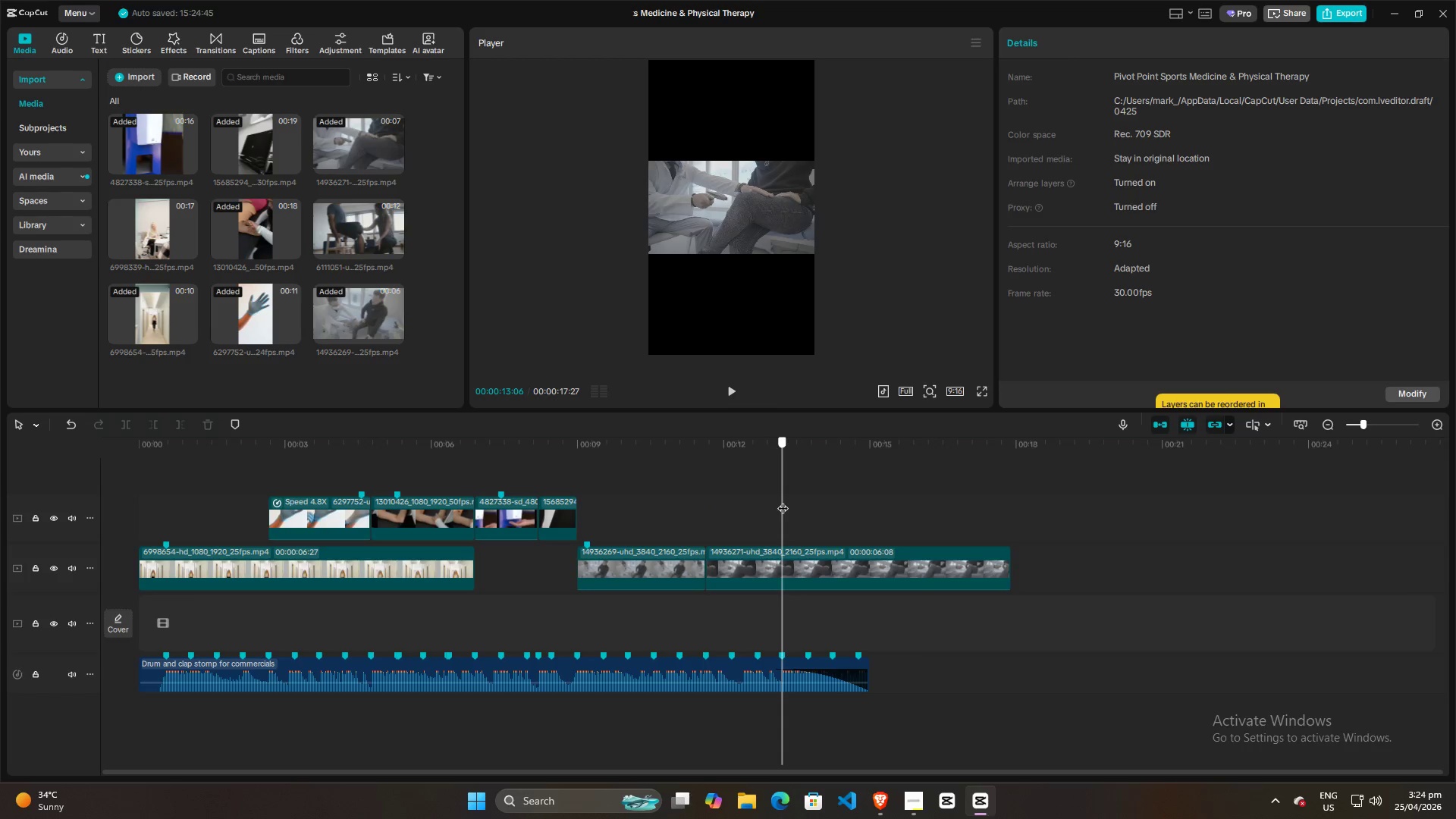 
key(Space)
 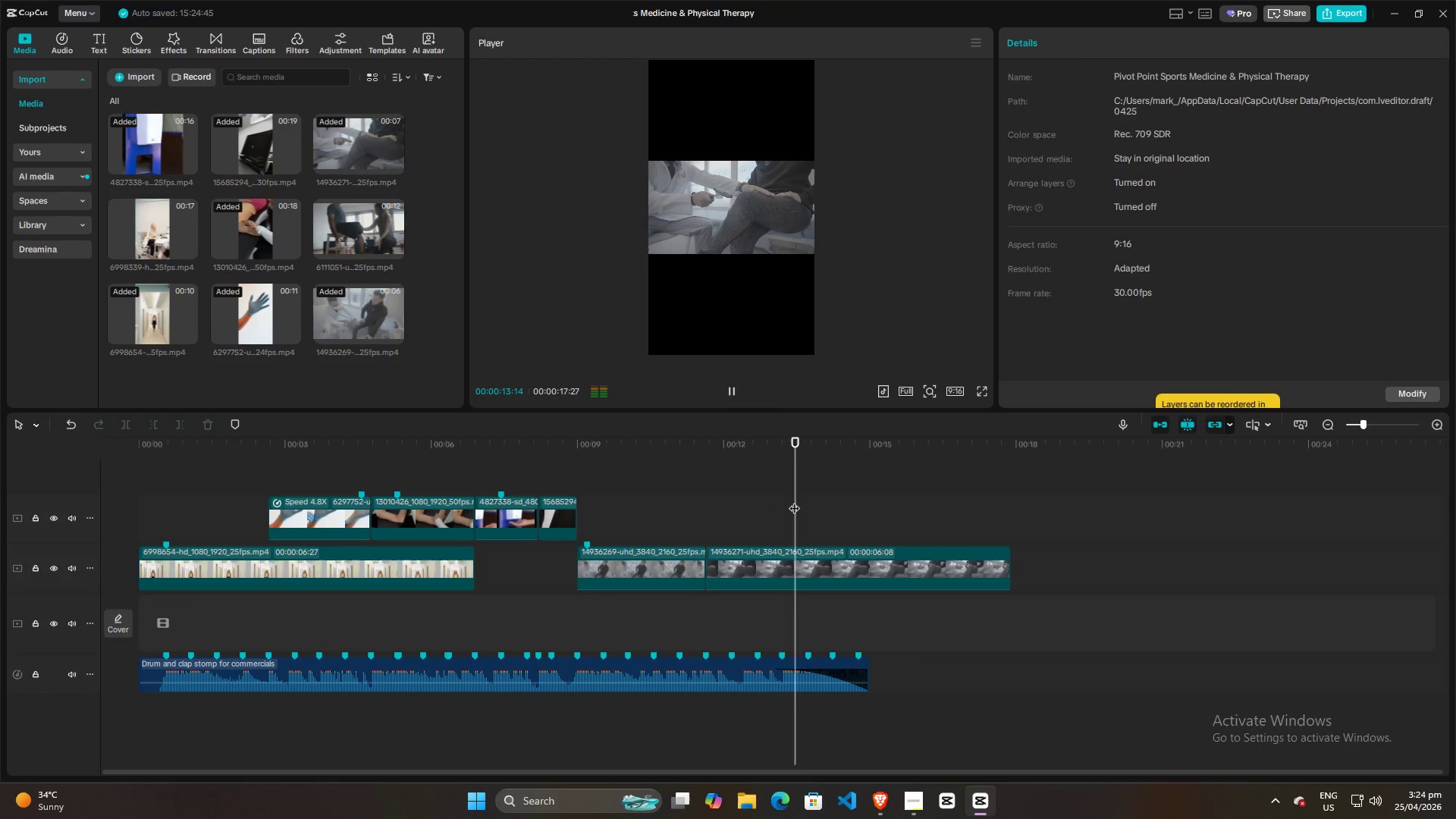 
key(Space)
 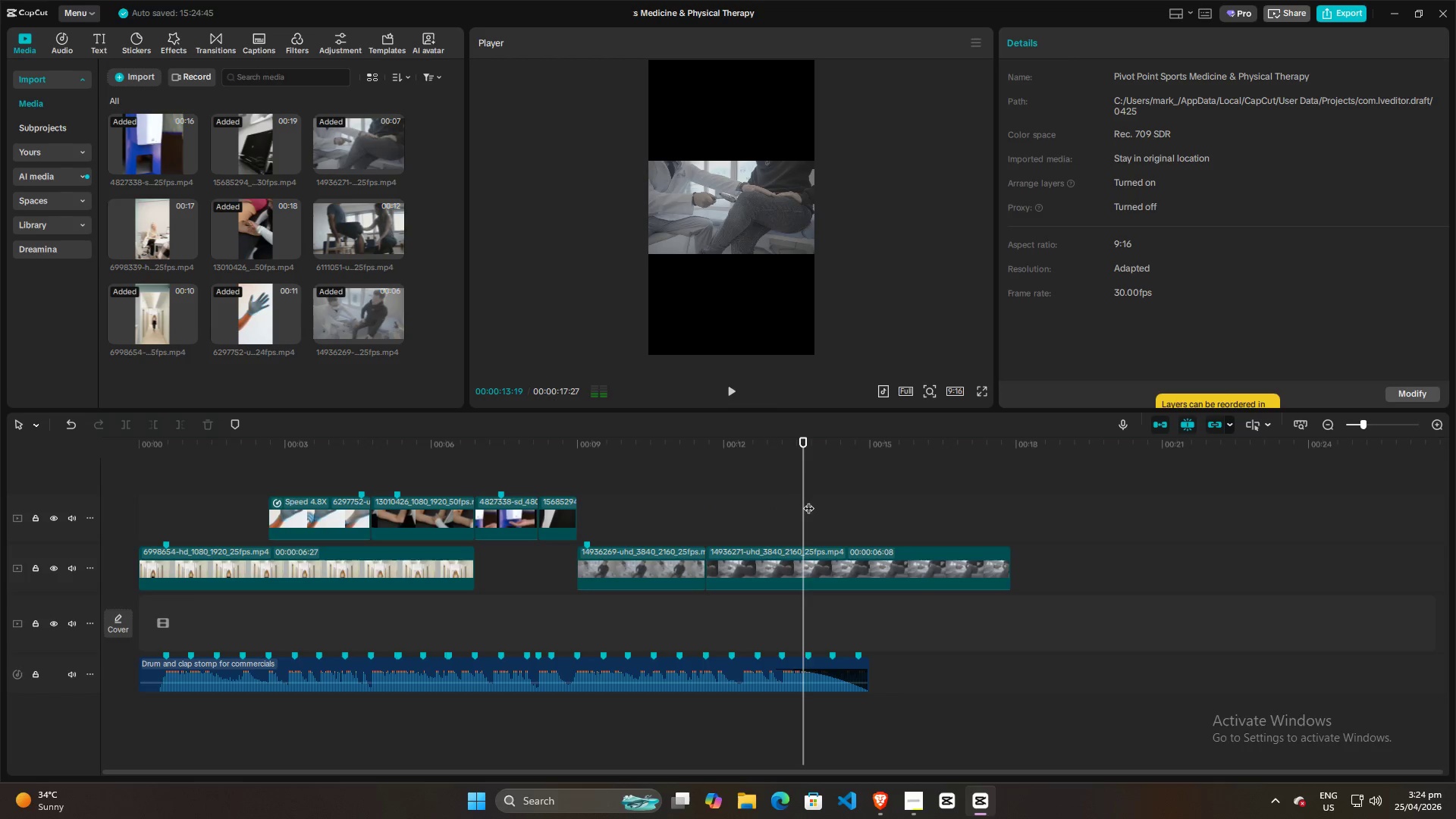 
left_click_drag(start_coordinate=[808, 500], to_coordinate=[796, 511])
 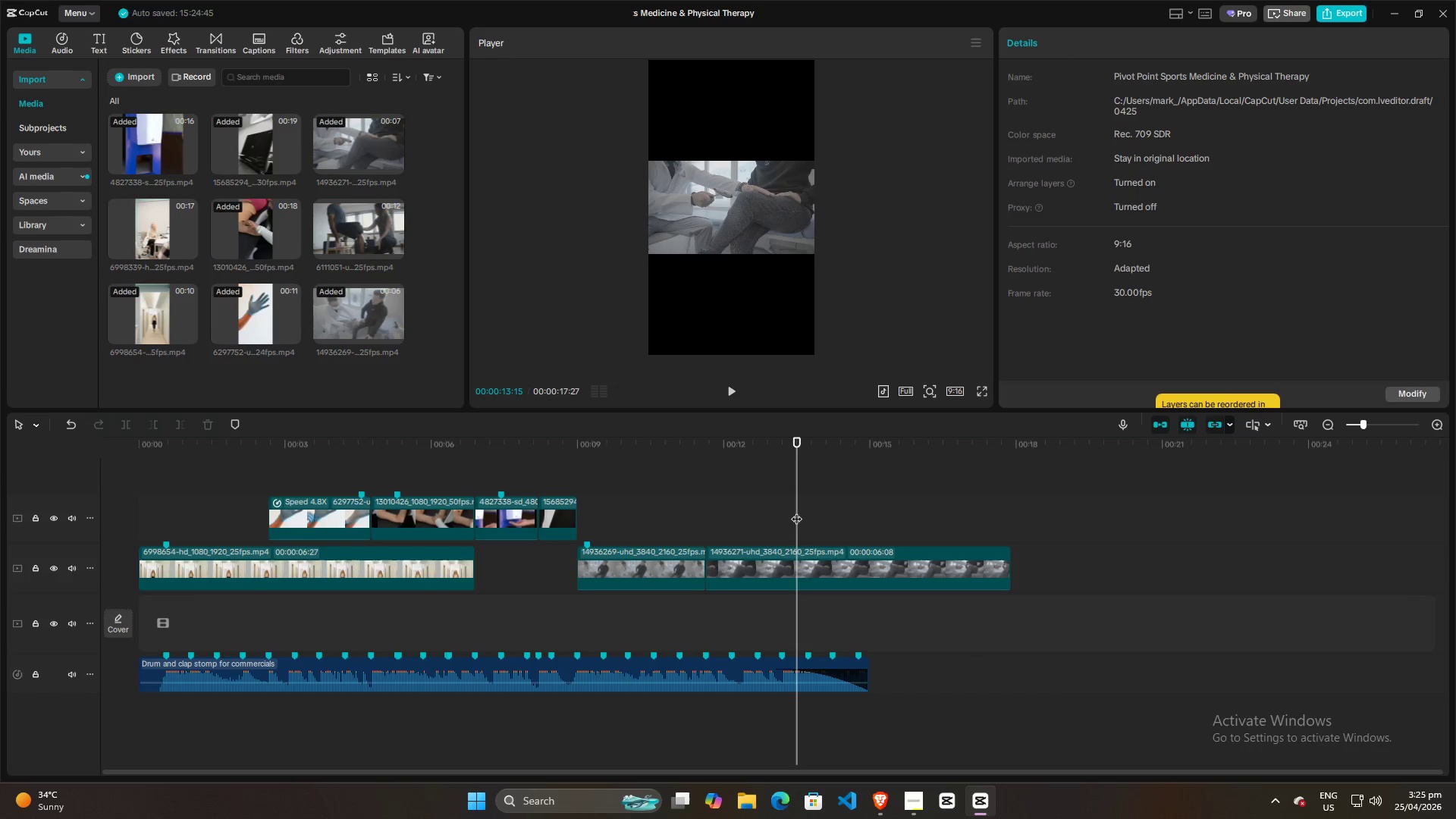 
wait(21.55)
 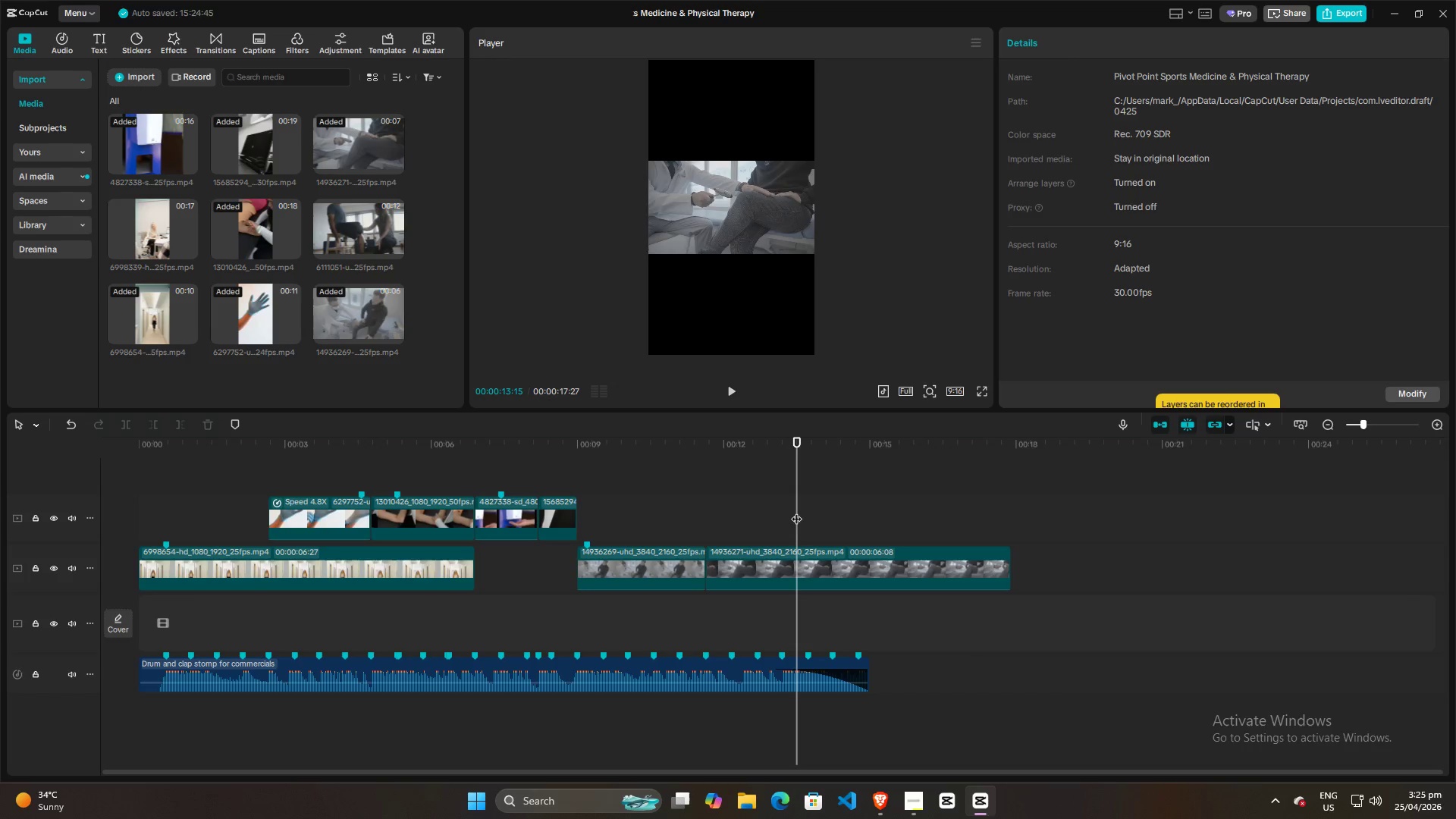 
left_click([246, 611])
 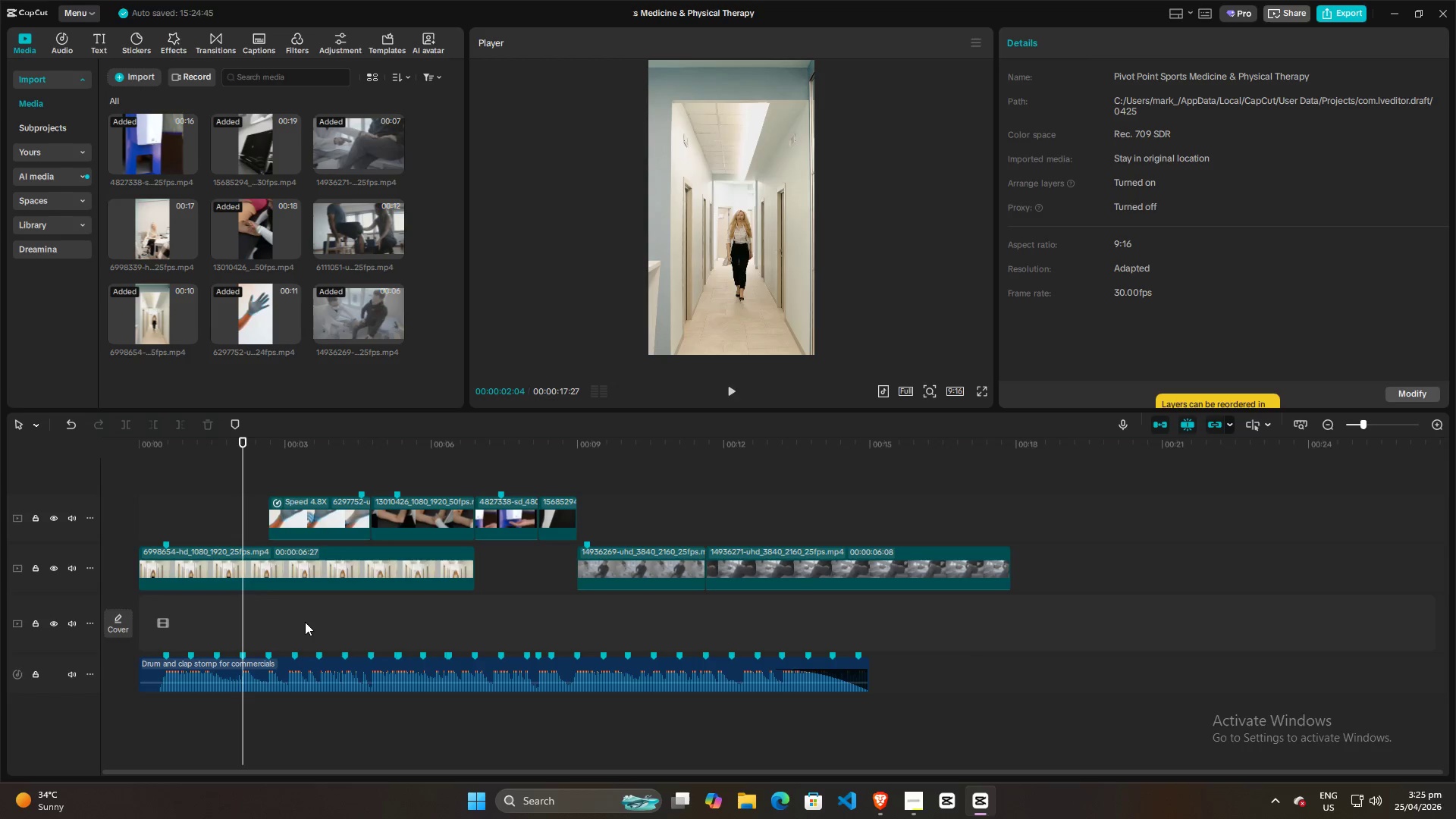 
key(Space)
 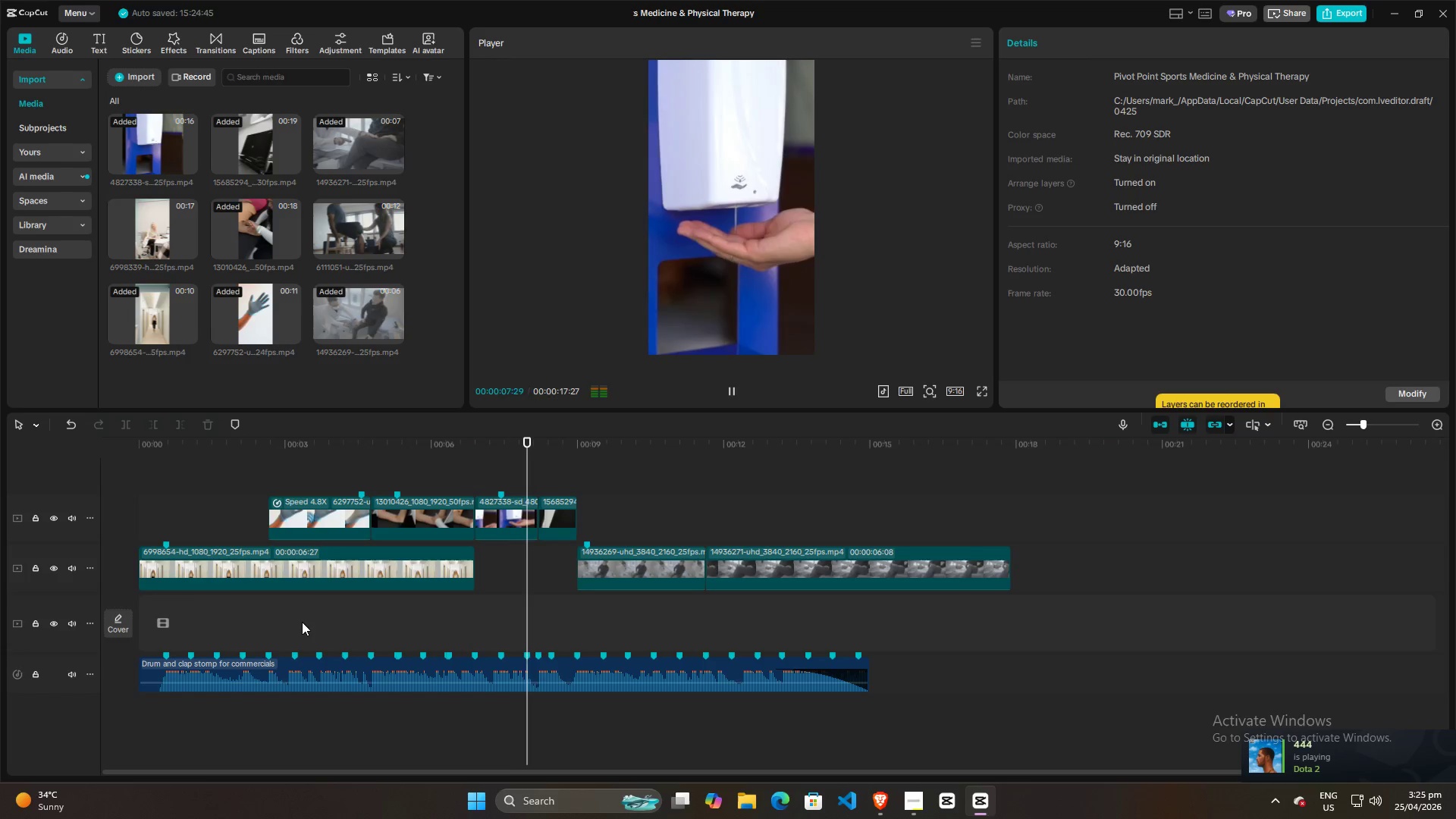 
wait(7.83)
 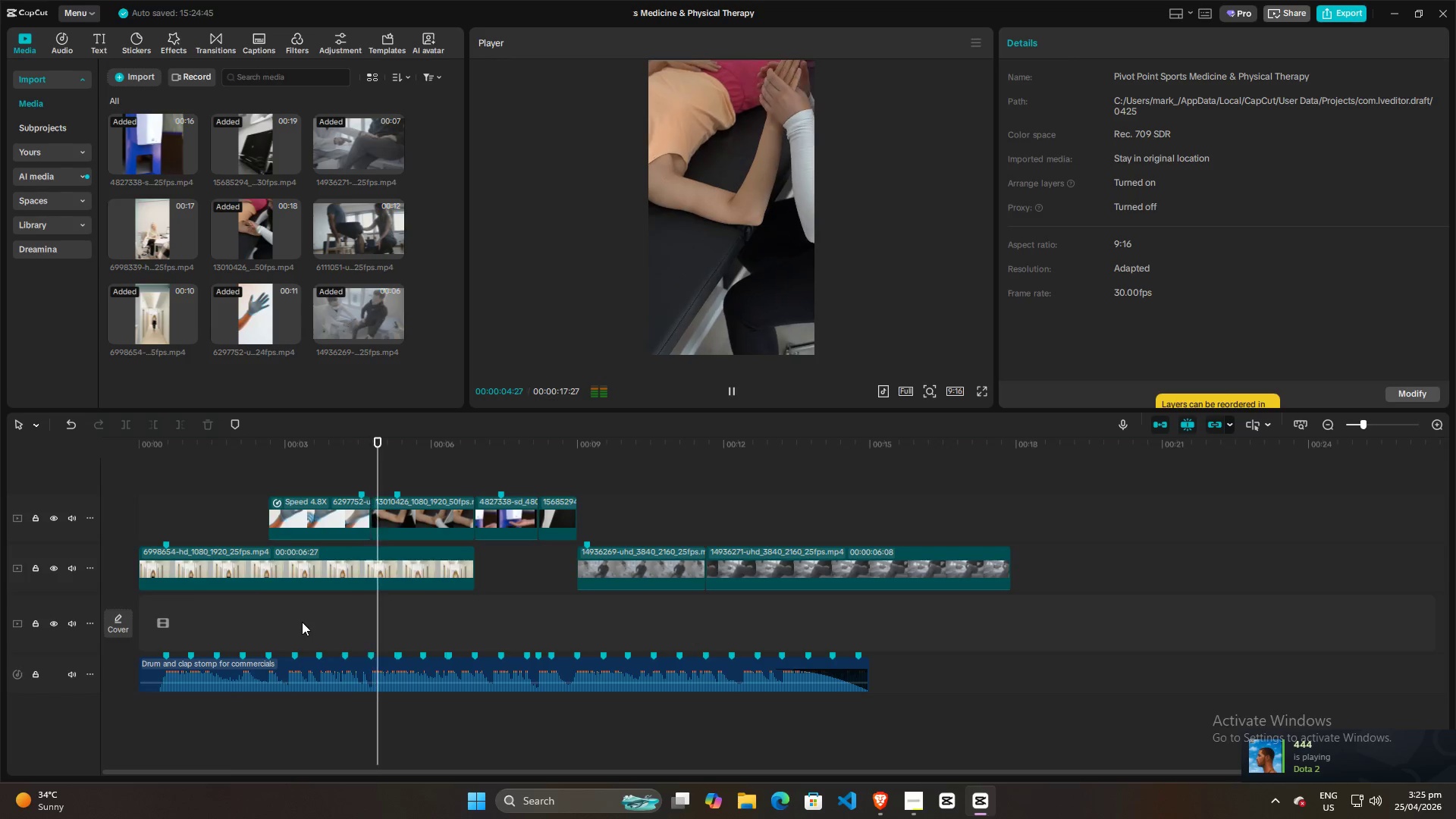 
left_click([511, 623])
 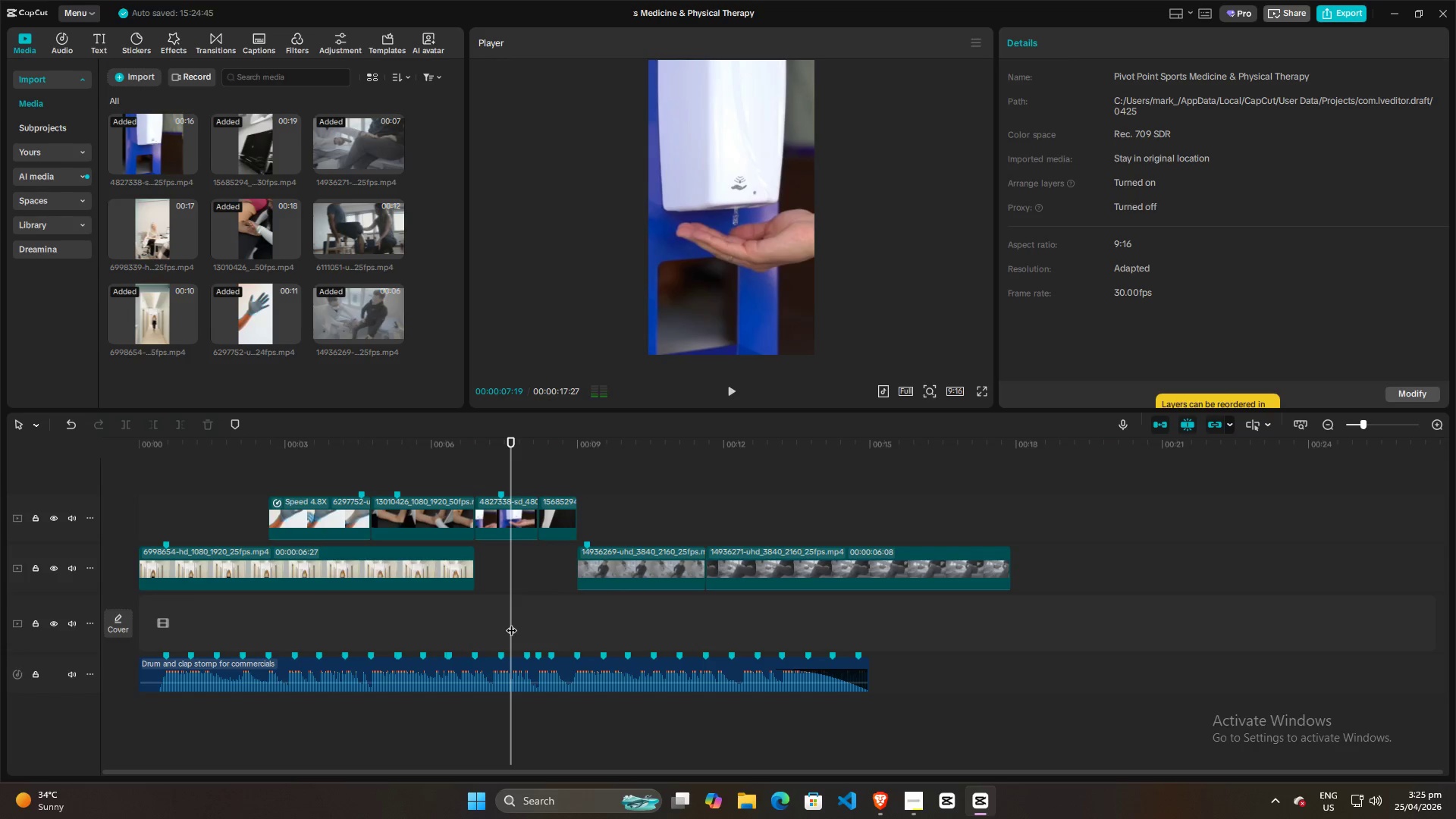 
key(Space)
 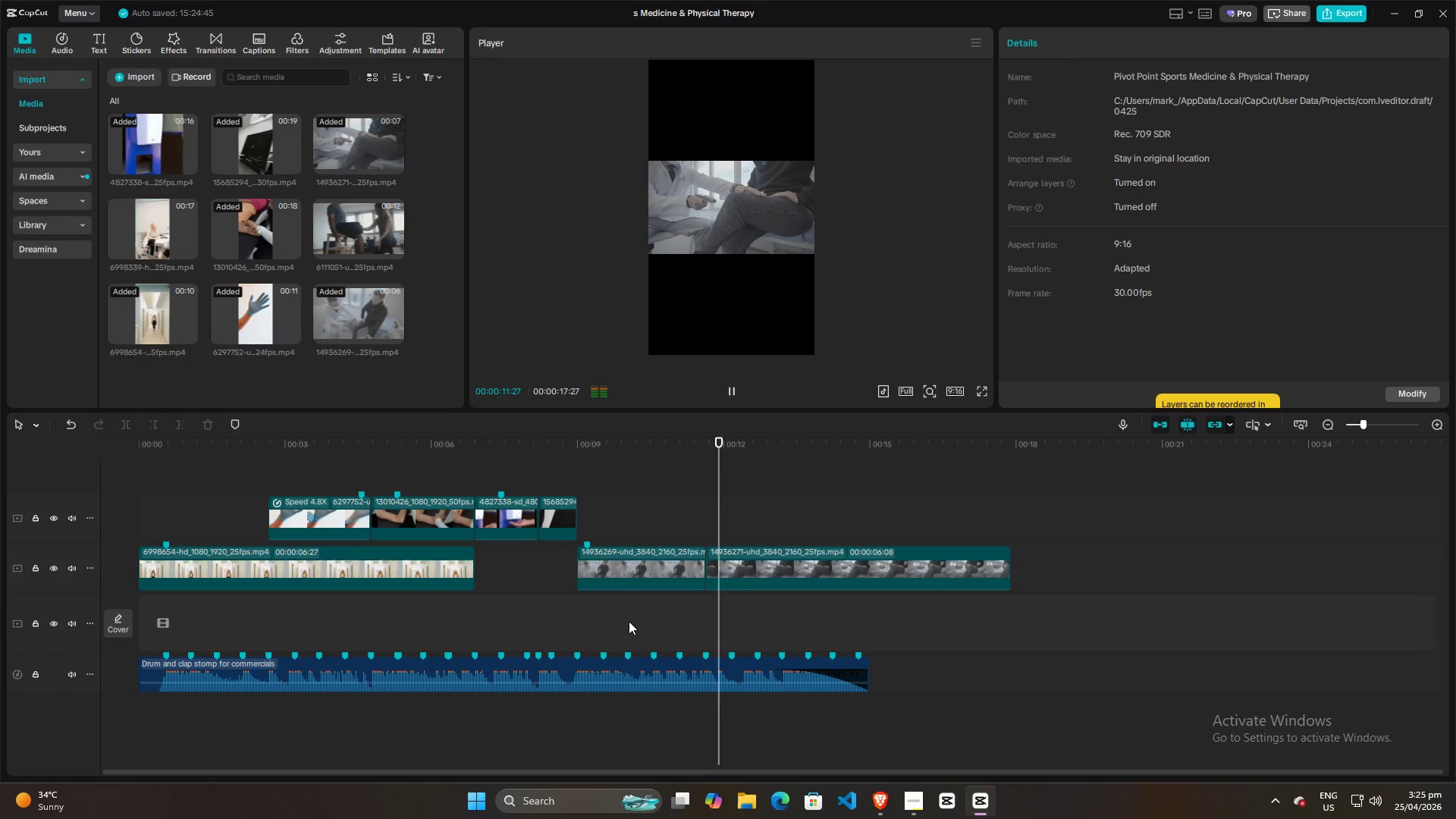 
wait(5.69)
 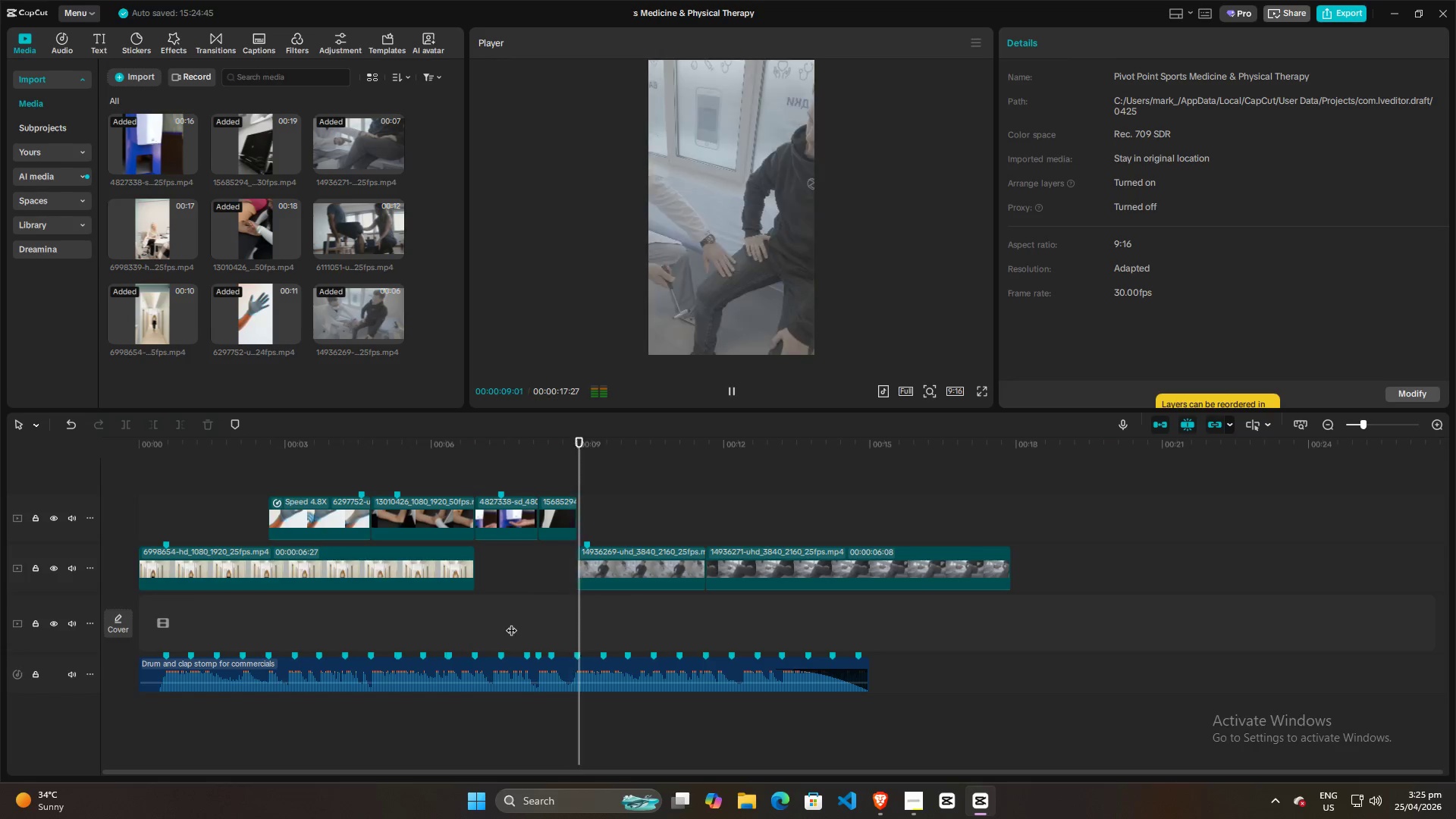 
key(Space)
 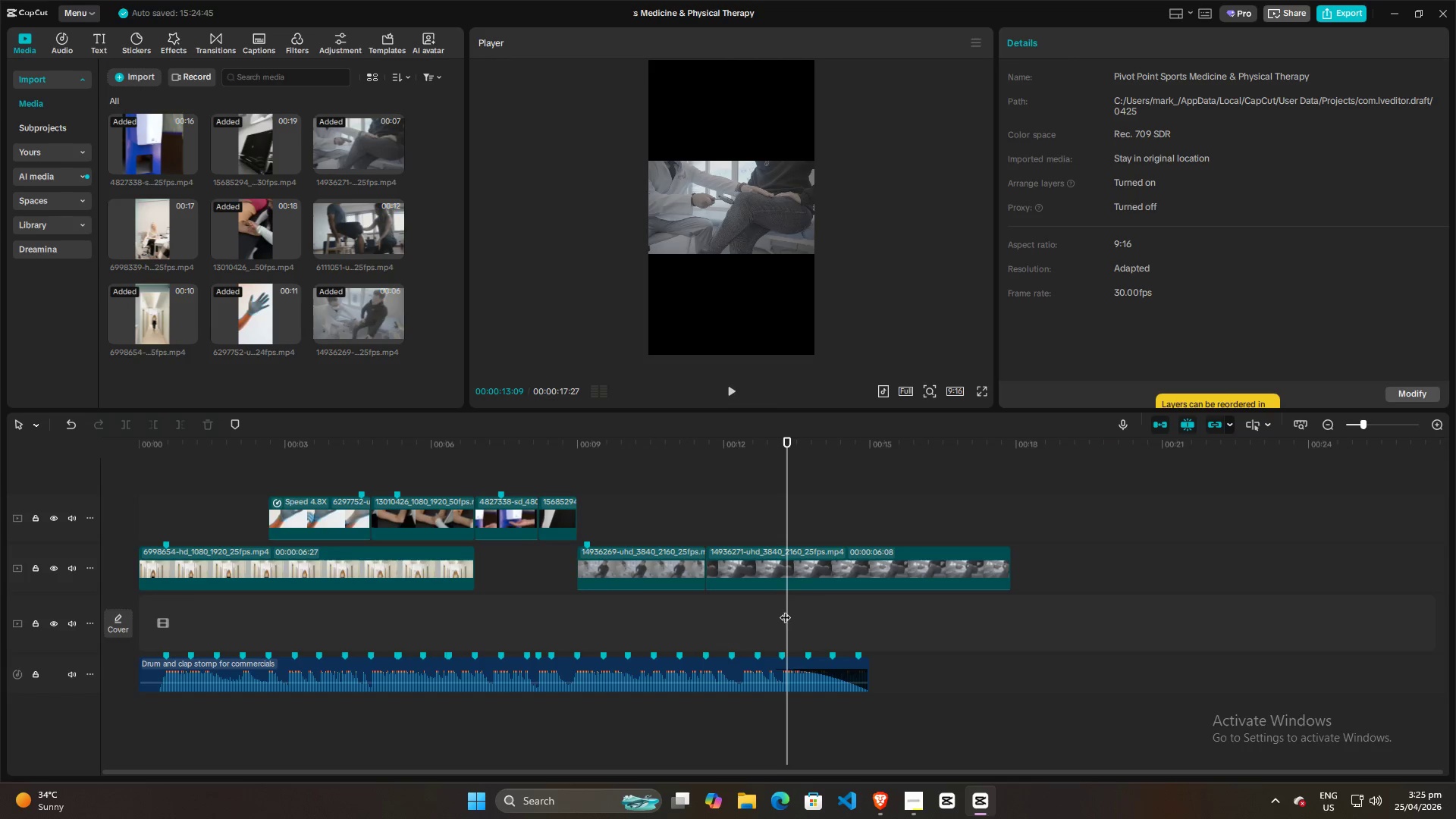 
key(Space)
 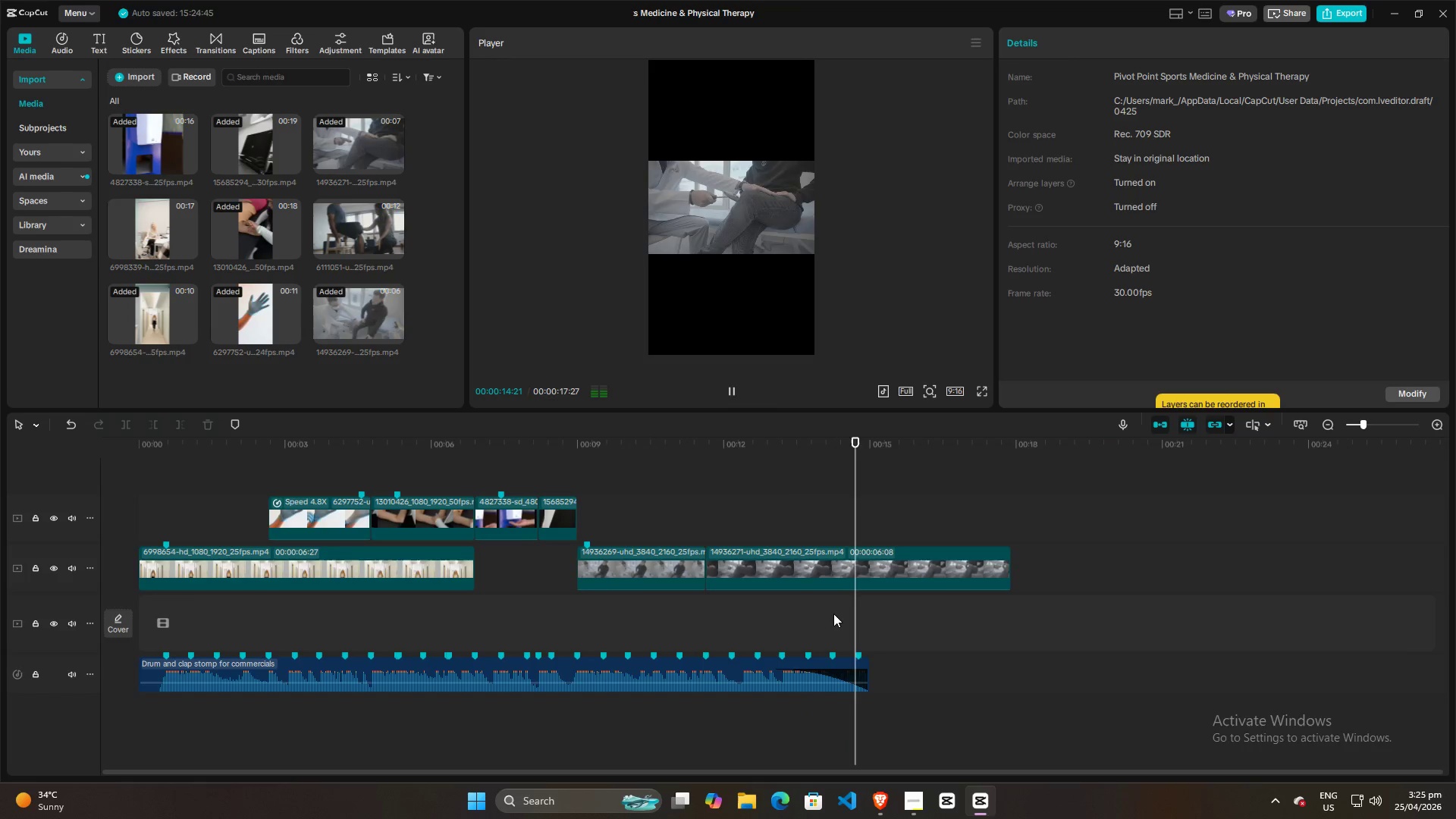 
key(Space)
 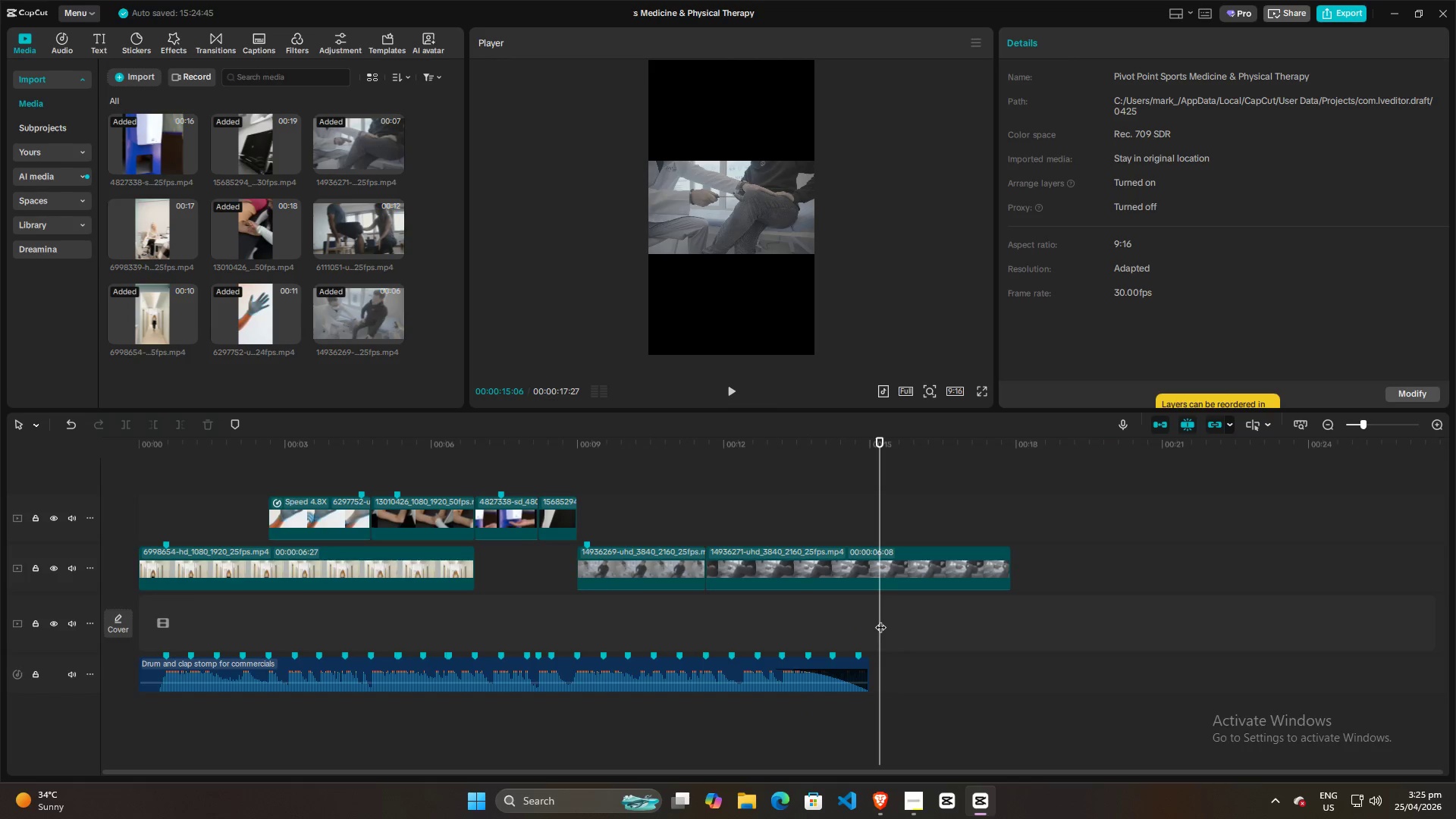 
left_click_drag(start_coordinate=[880, 620], to_coordinate=[710, 613])
 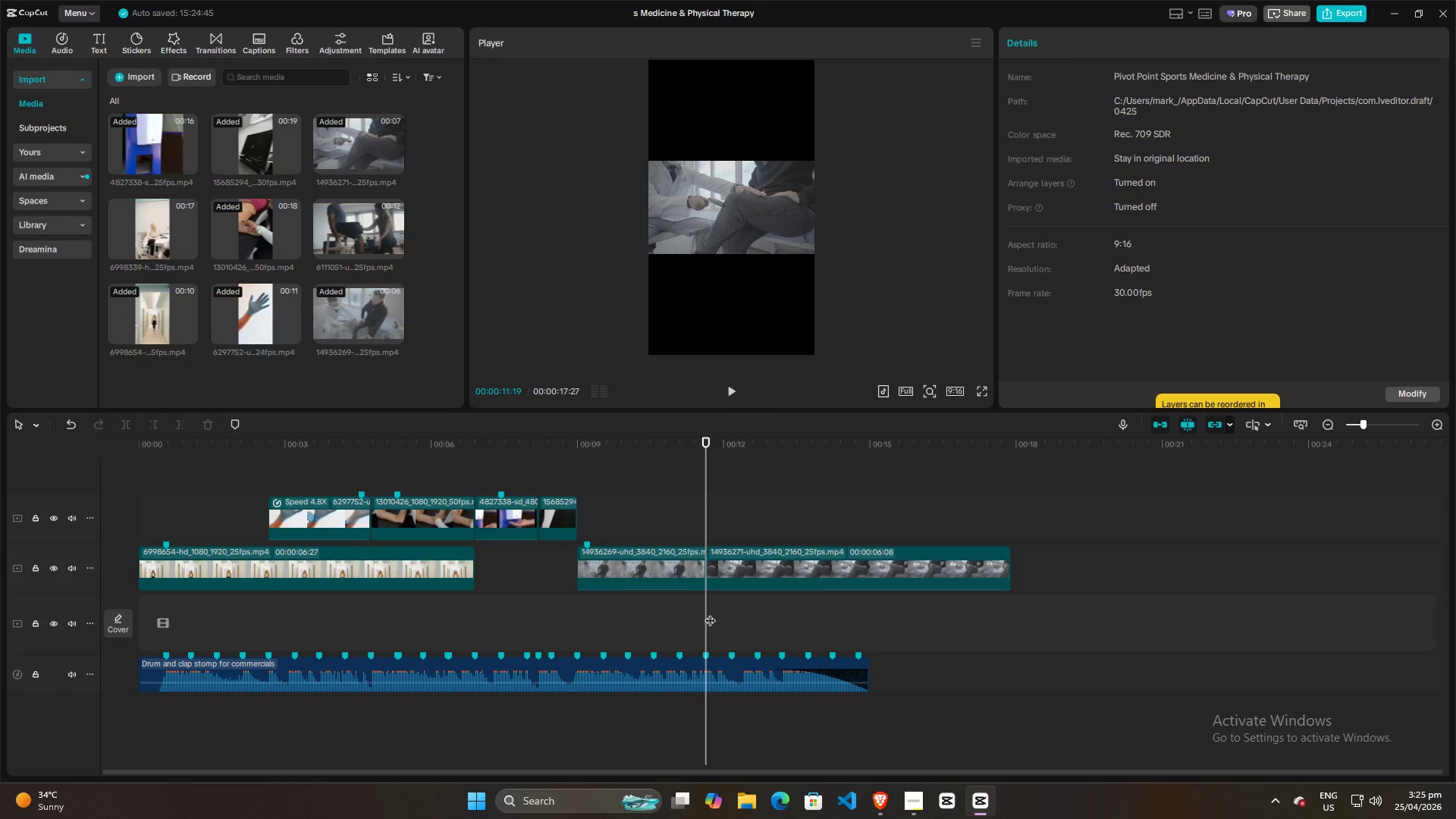 
key(Space)
 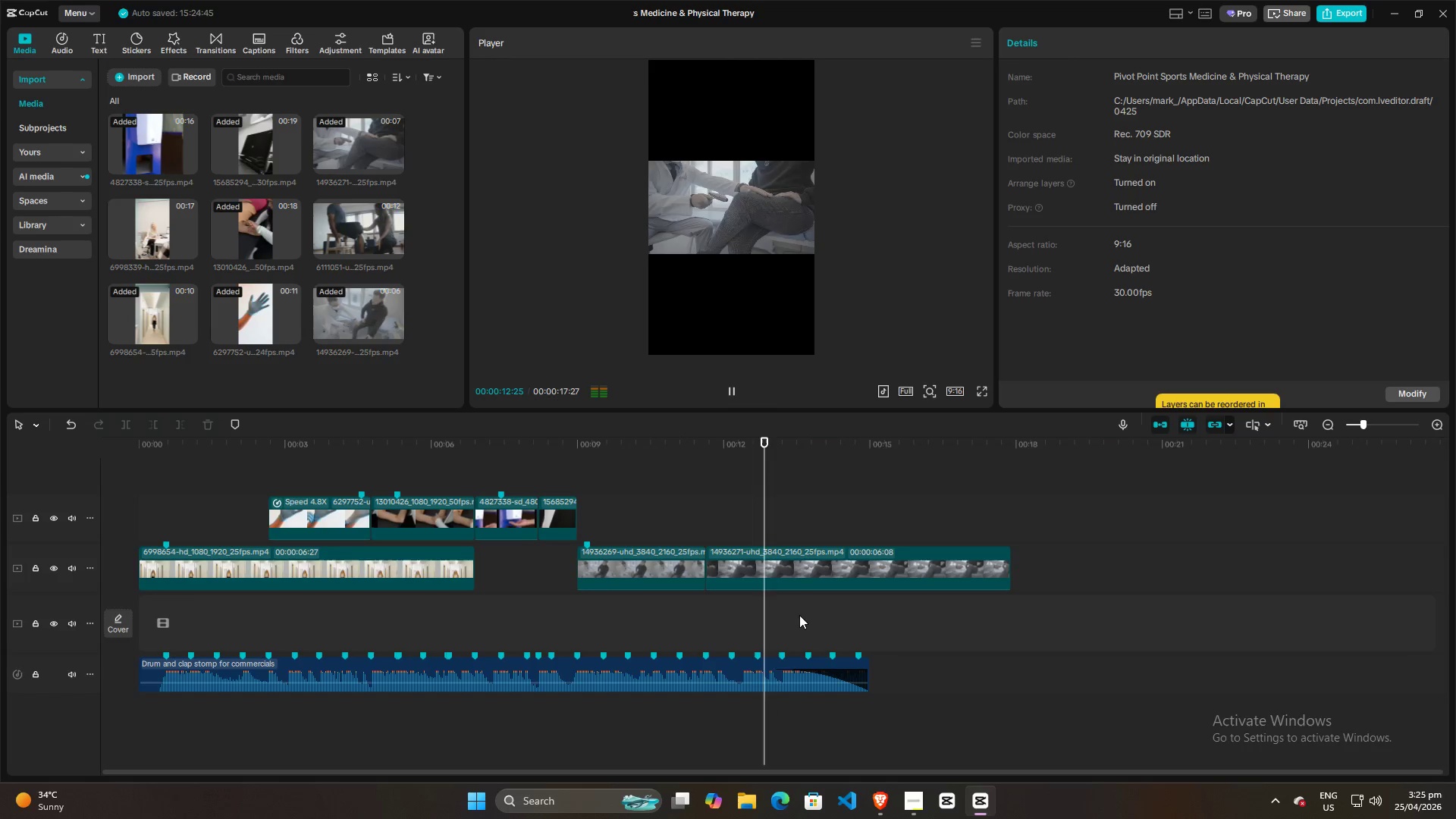 
key(Space)
 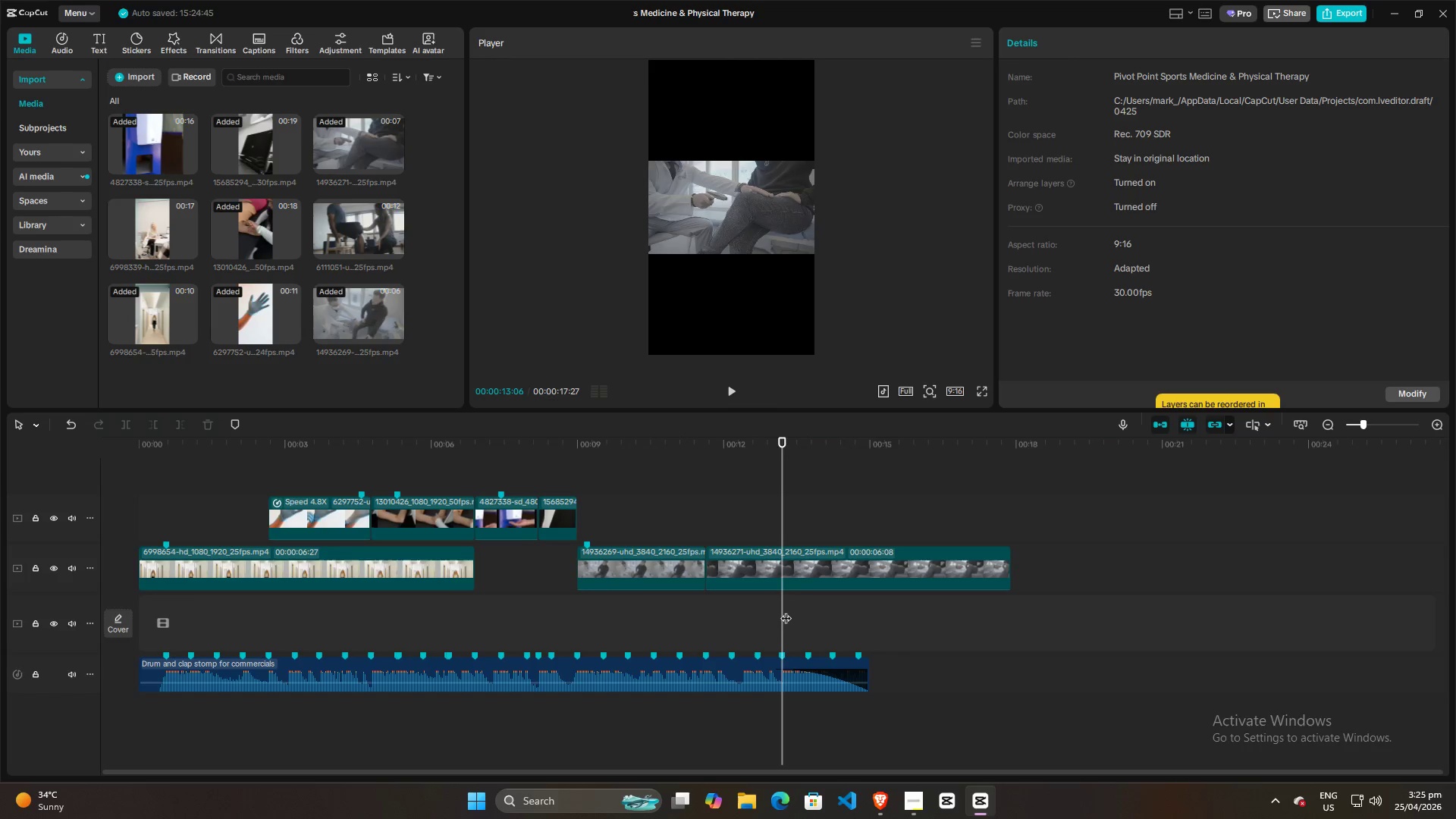 
left_click_drag(start_coordinate=[783, 610], to_coordinate=[783, 613])
 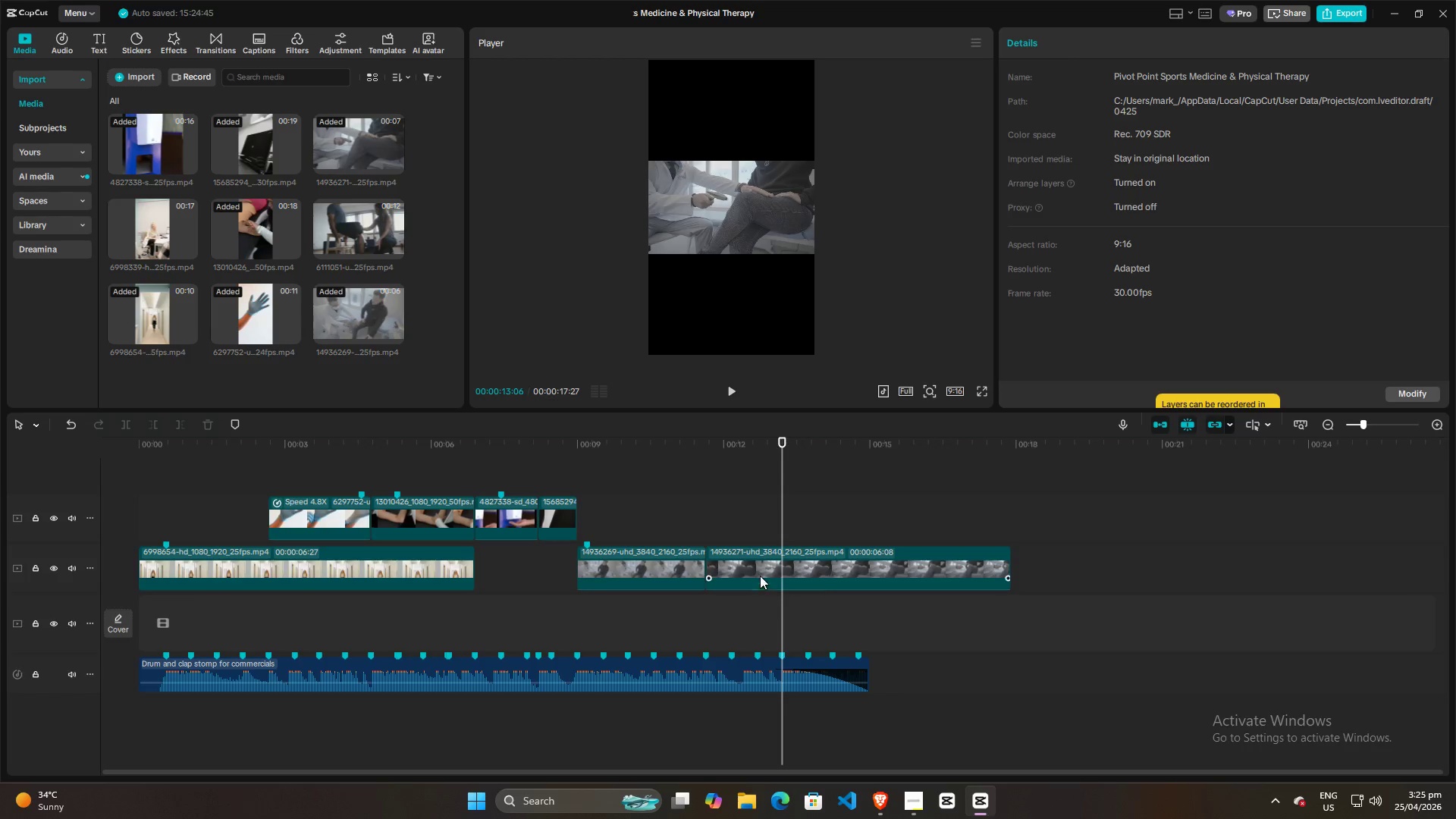 
left_click([758, 573])
 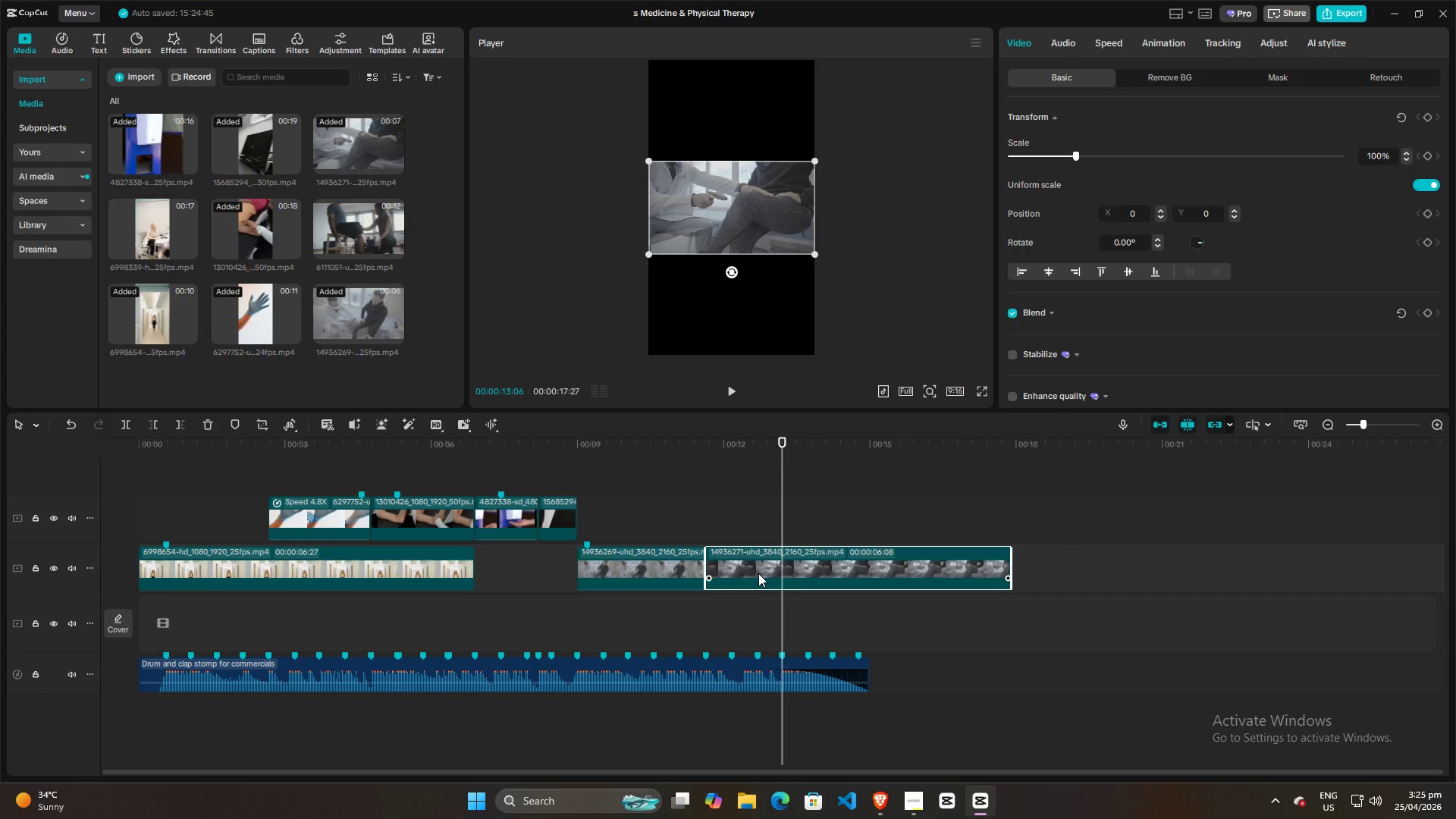 
left_click([758, 573])
 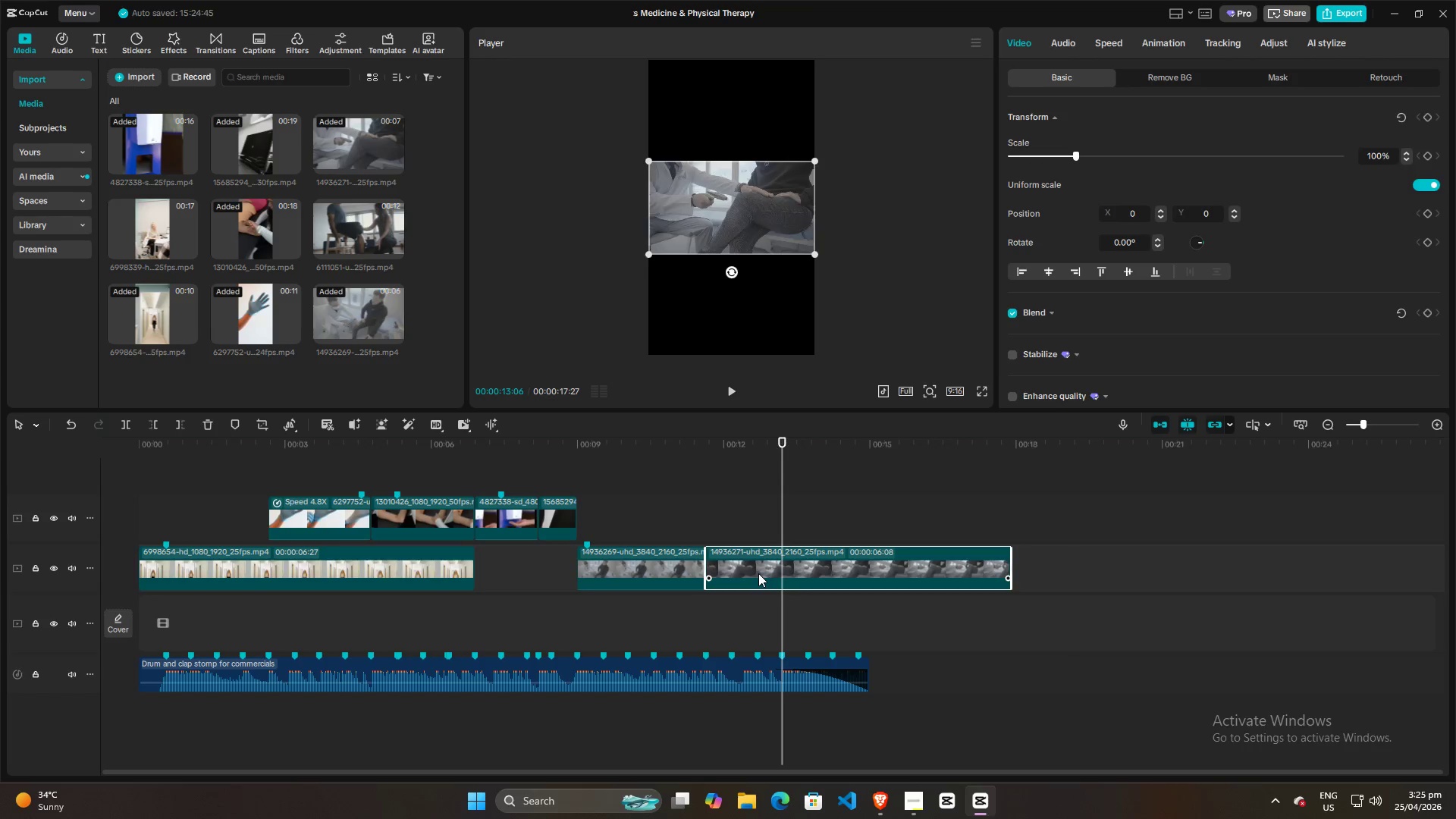 
key(W)
 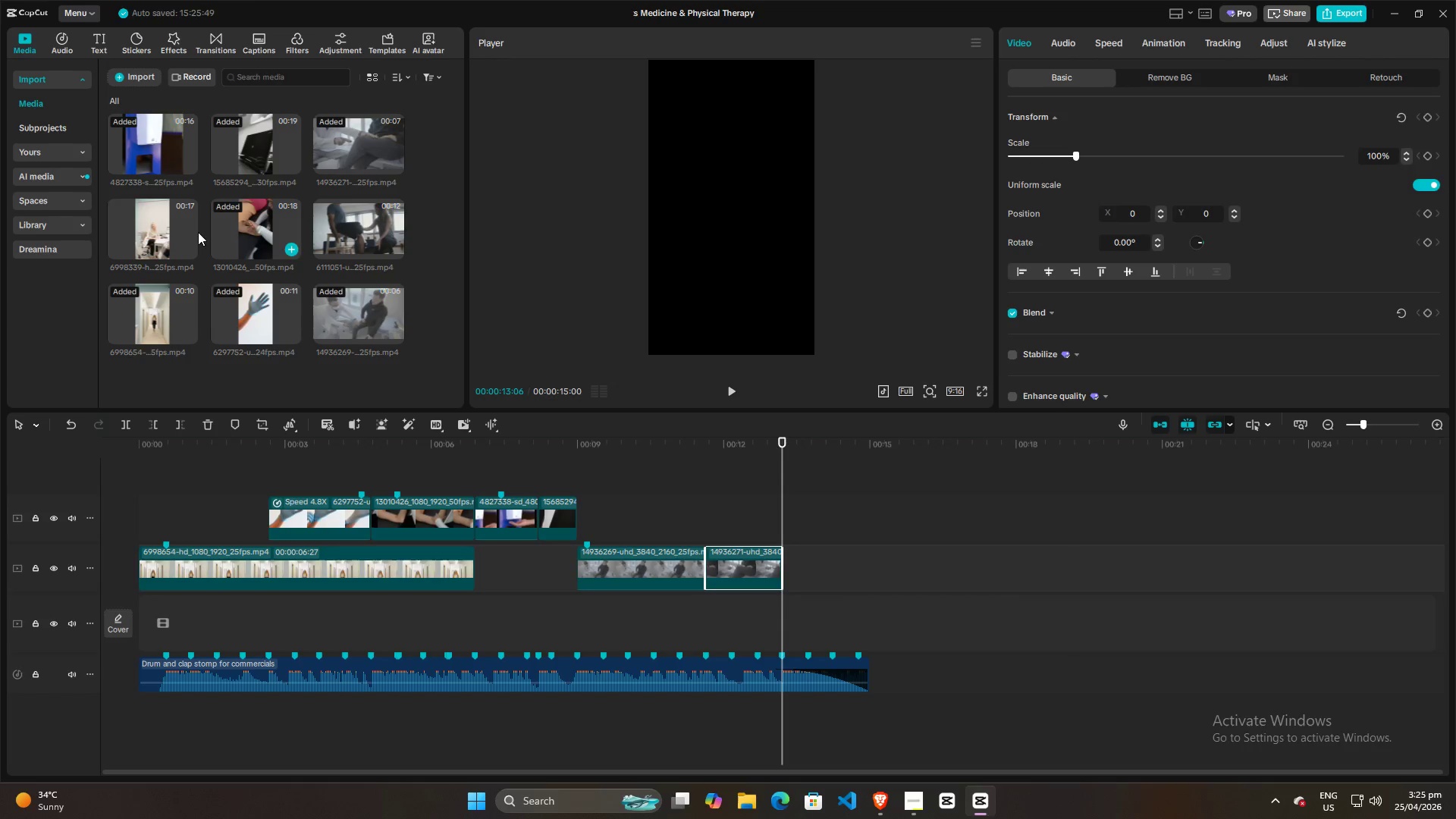 
left_click_drag(start_coordinate=[145, 219], to_coordinate=[784, 564])
 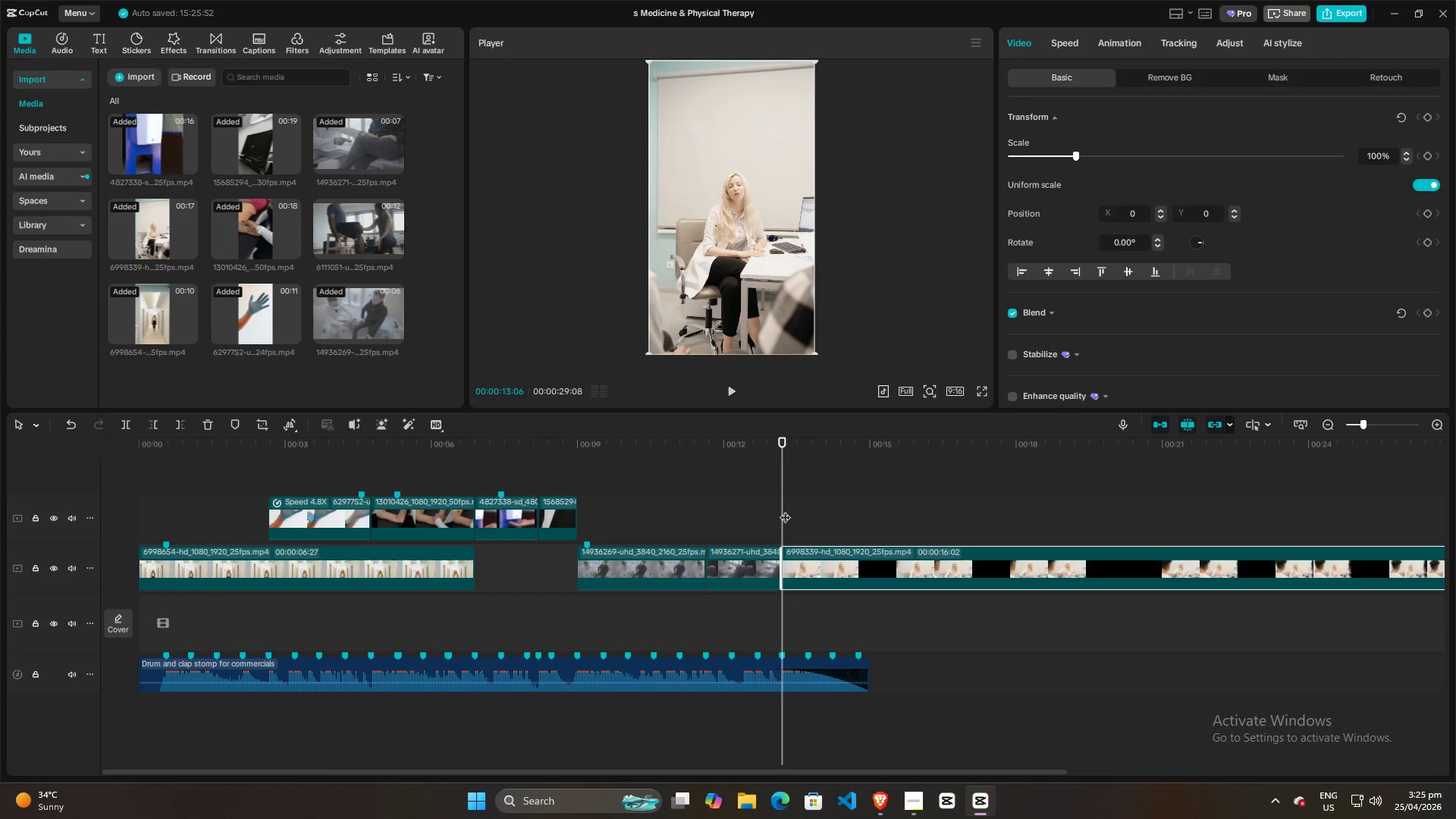 
left_click_drag(start_coordinate=[785, 510], to_coordinate=[996, 518])
 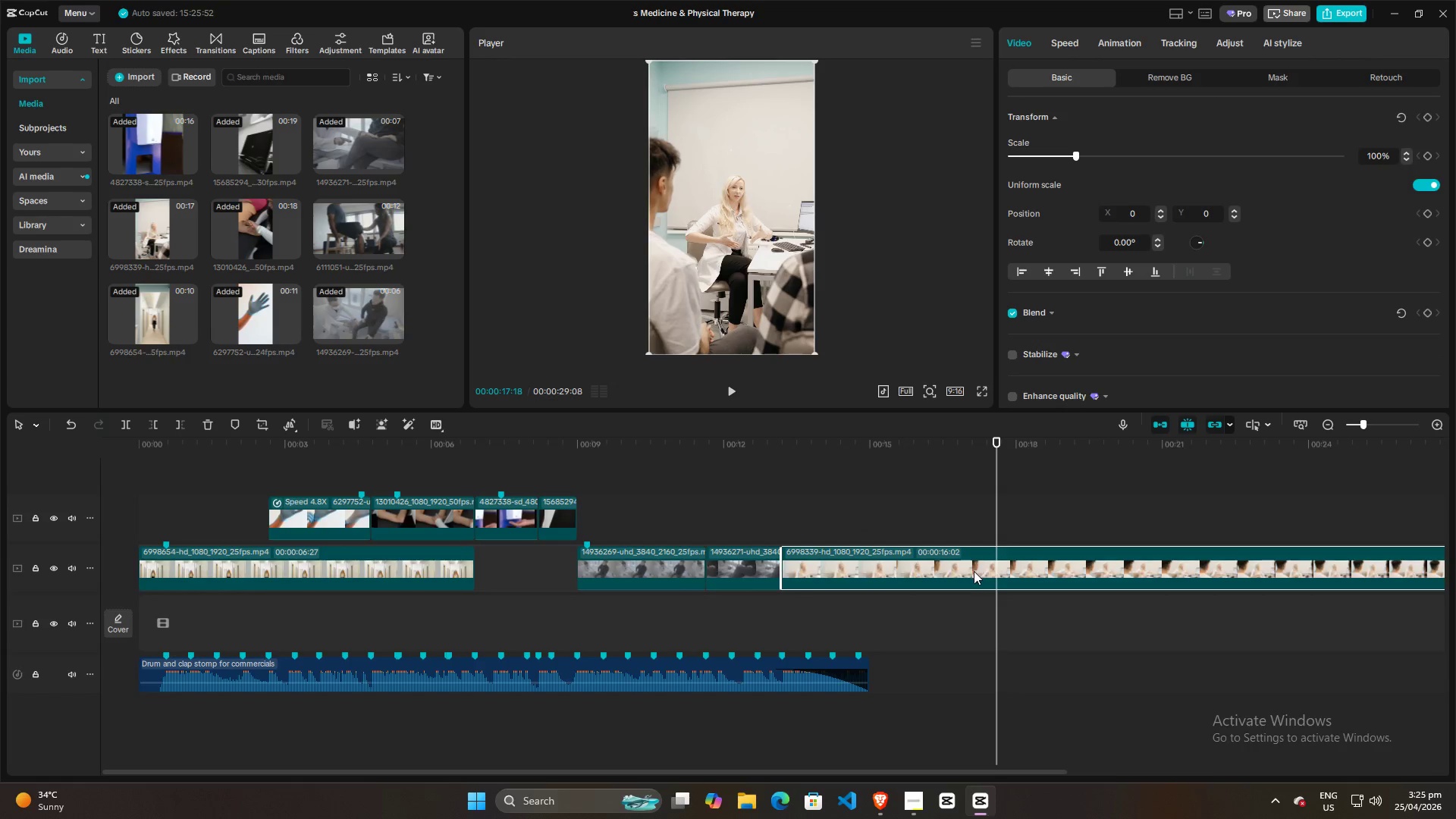 
left_click([971, 576])
 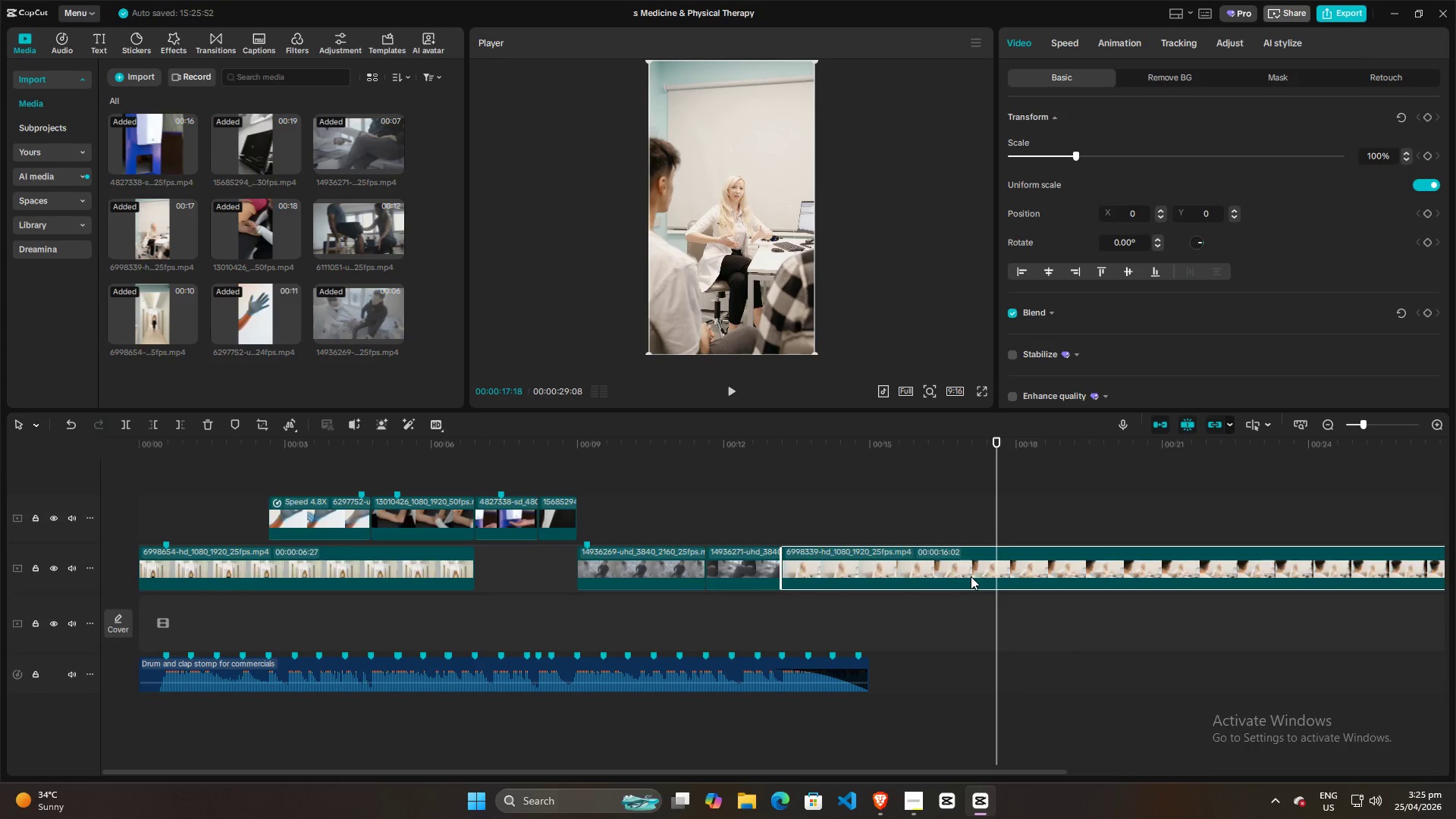 
key(Q)
 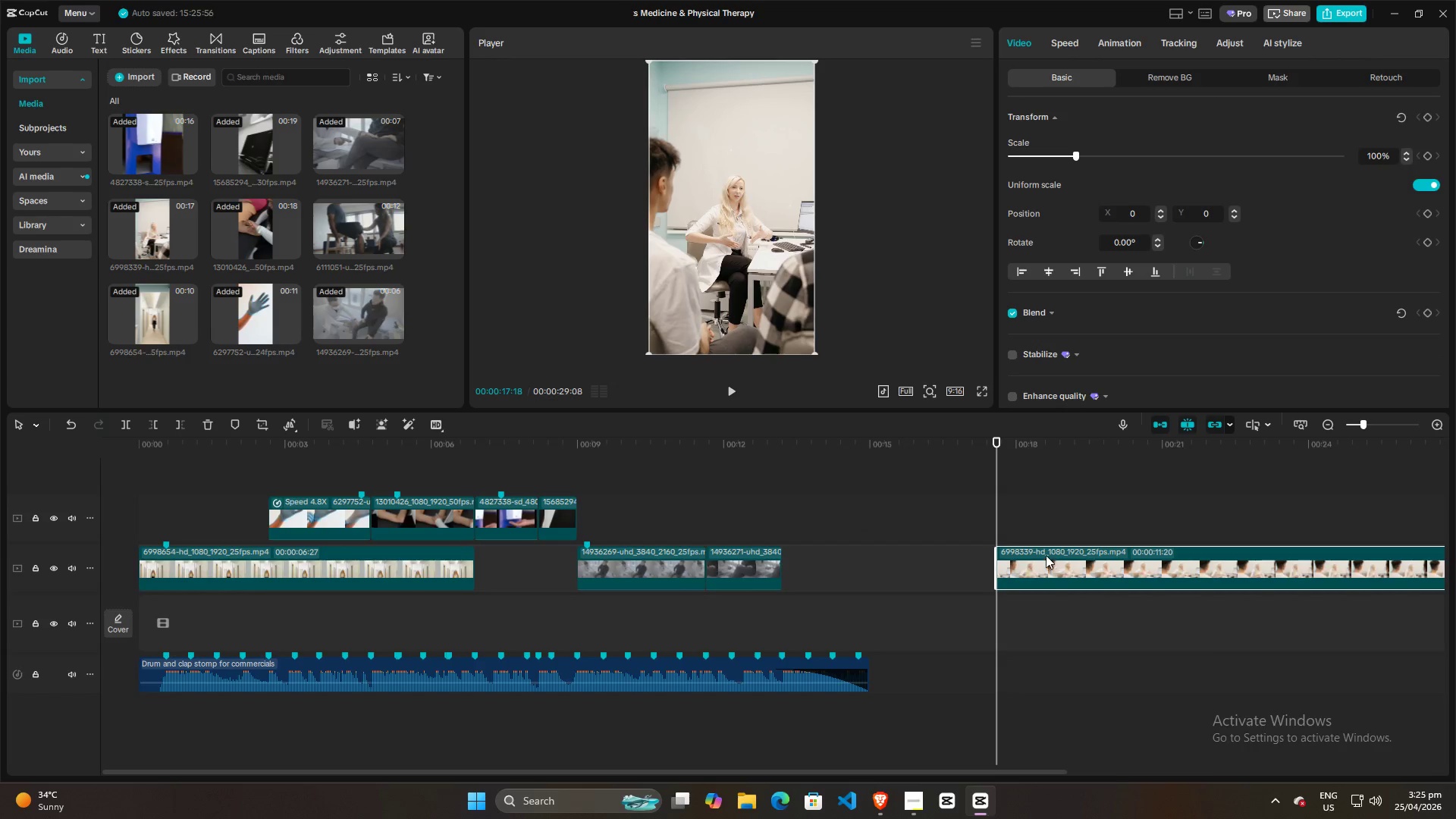 
left_click_drag(start_coordinate=[1045, 555], to_coordinate=[832, 558])
 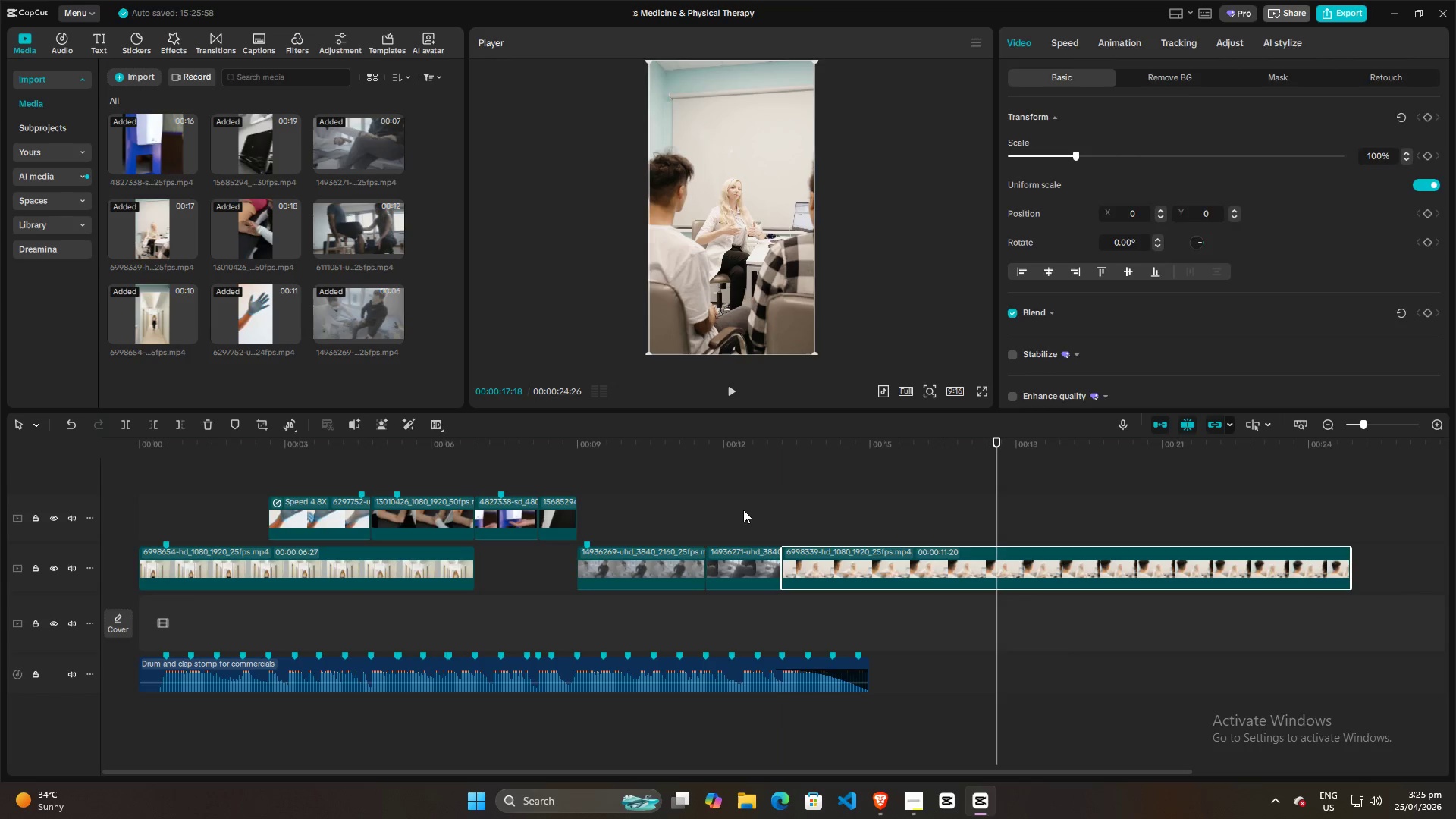 
left_click([745, 510])
 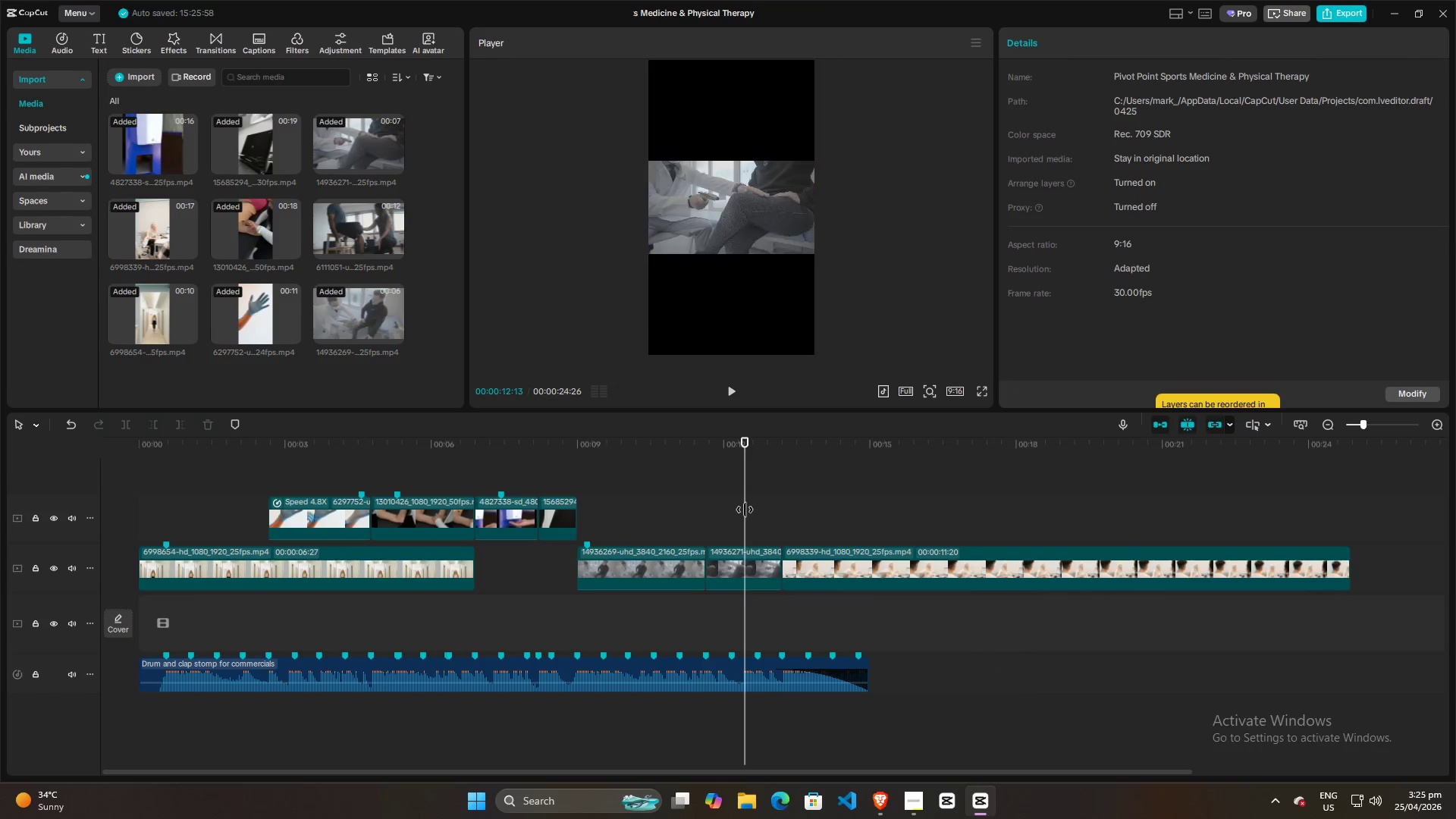 
left_click_drag(start_coordinate=[745, 510], to_coordinate=[781, 515])
 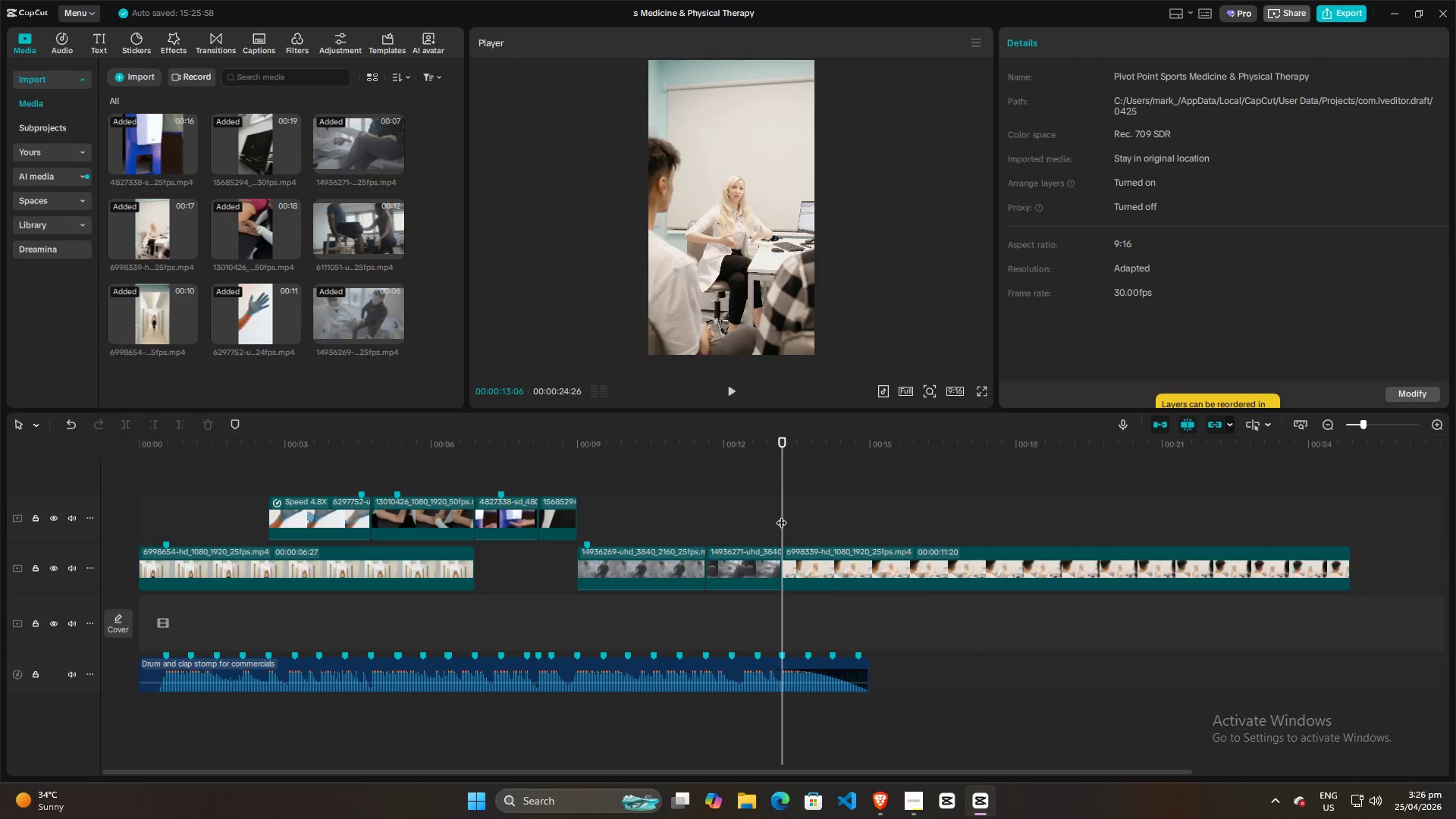 
key(Space)
 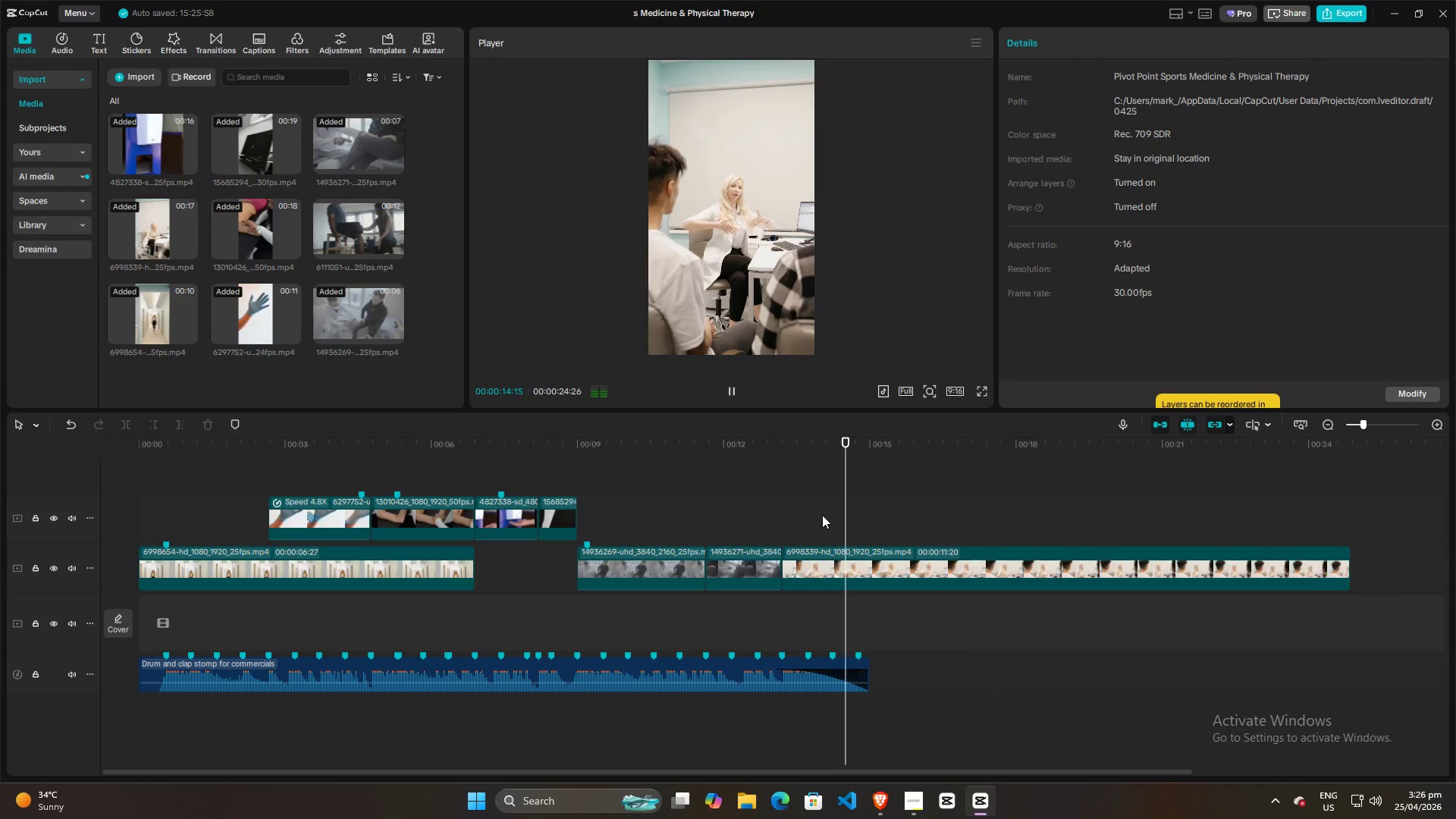 
key(Space)
 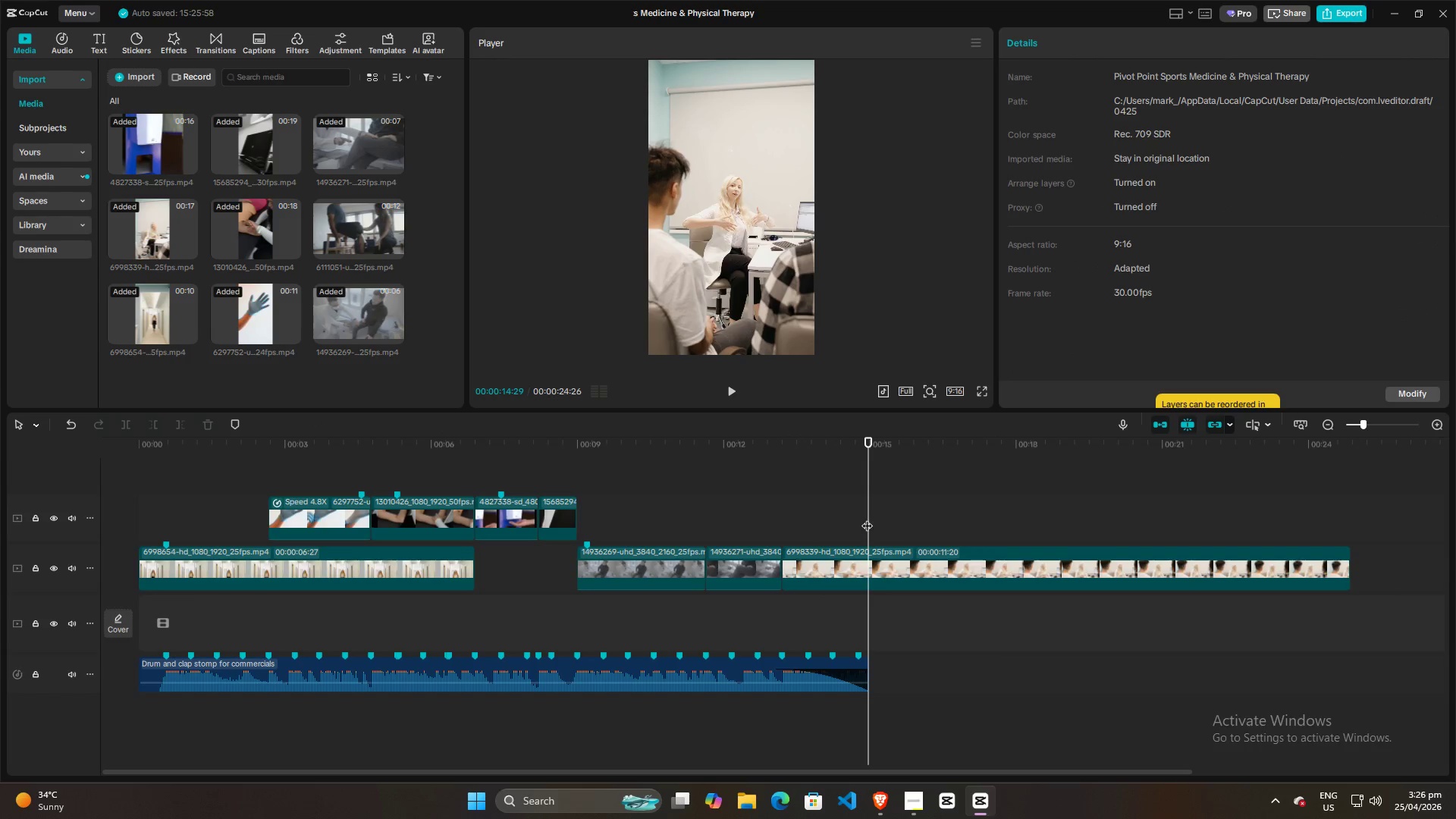 
left_click_drag(start_coordinate=[867, 518], to_coordinate=[784, 522])
 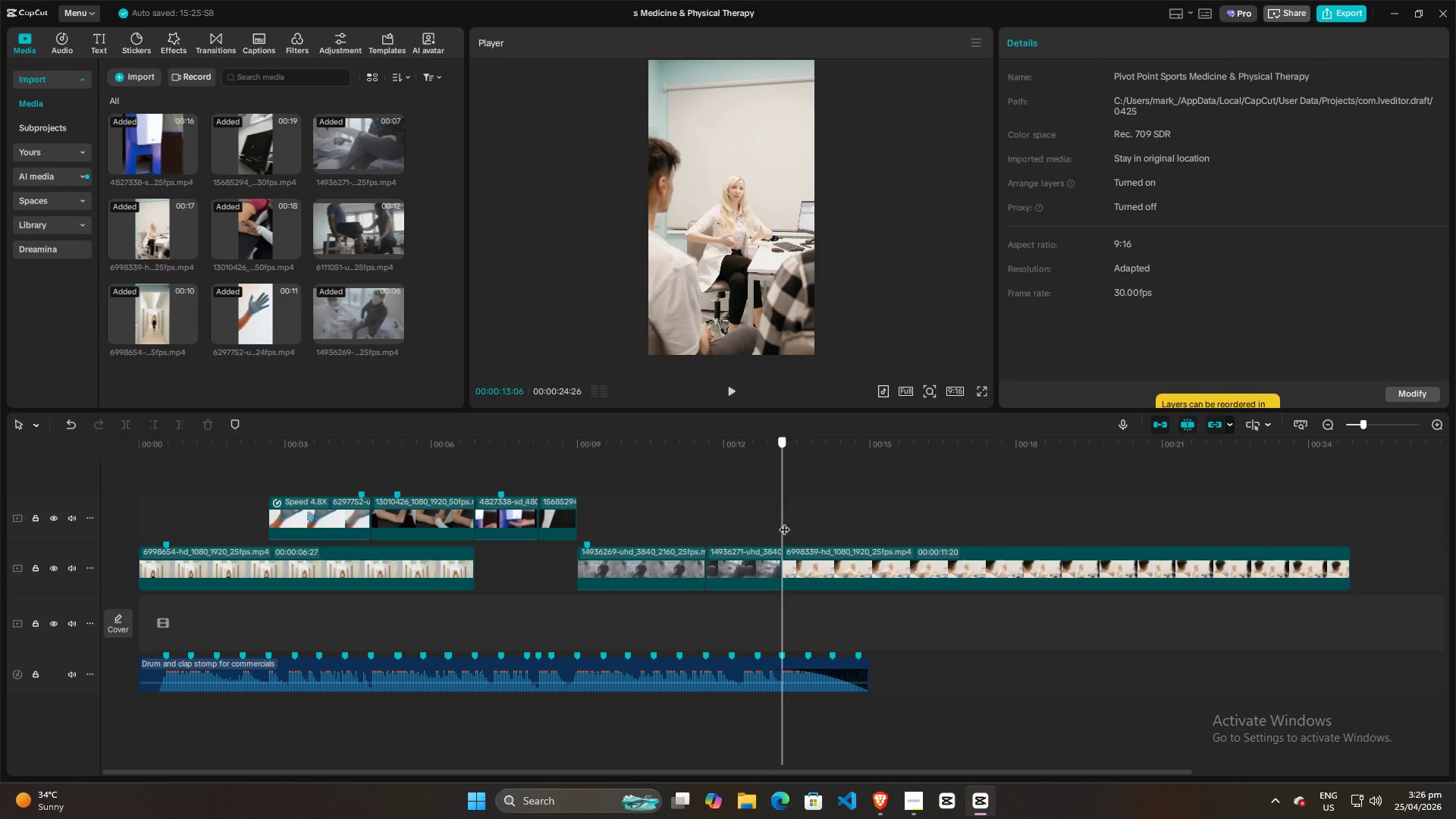 
key(Space)
 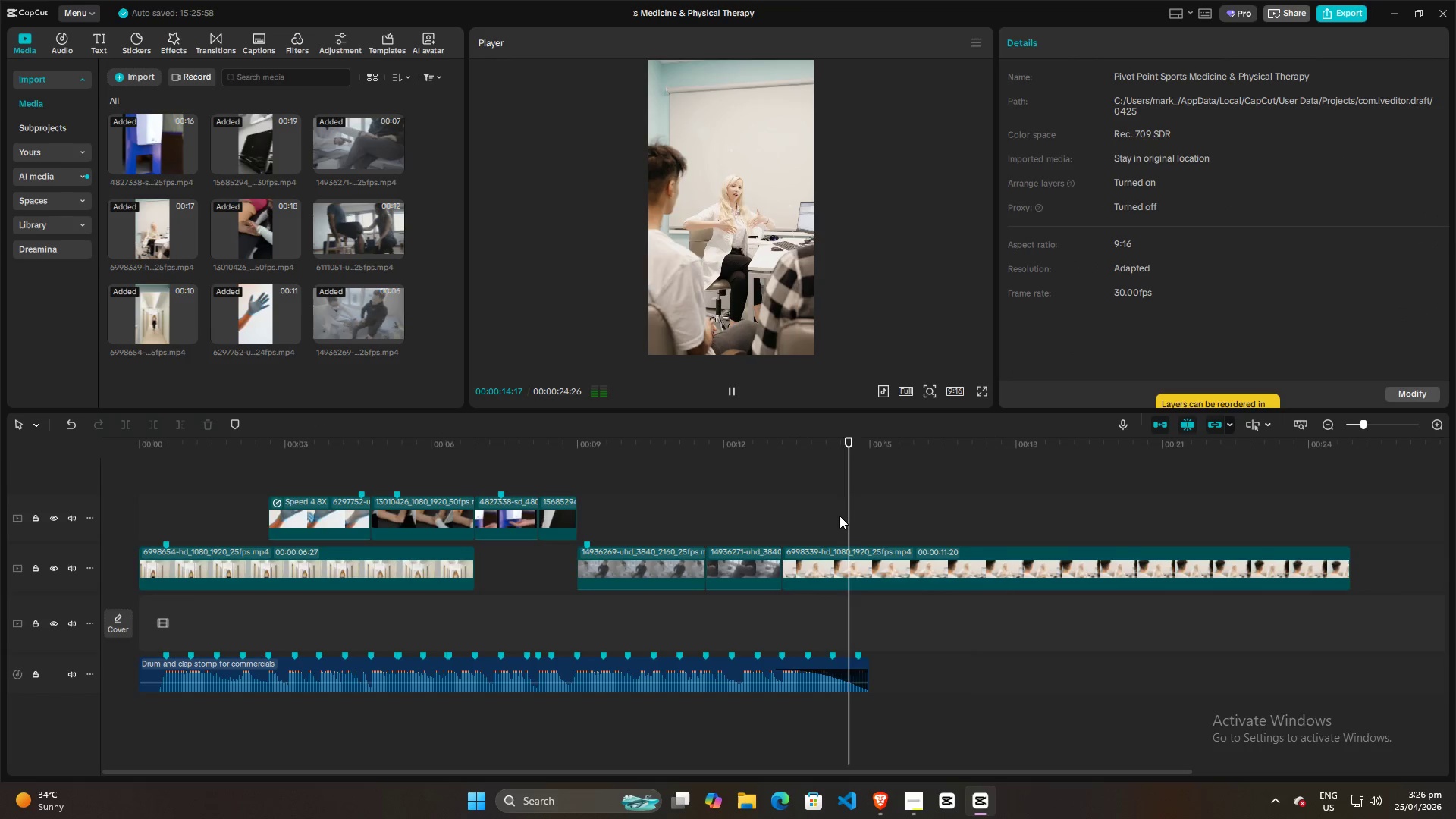 
key(Space)
 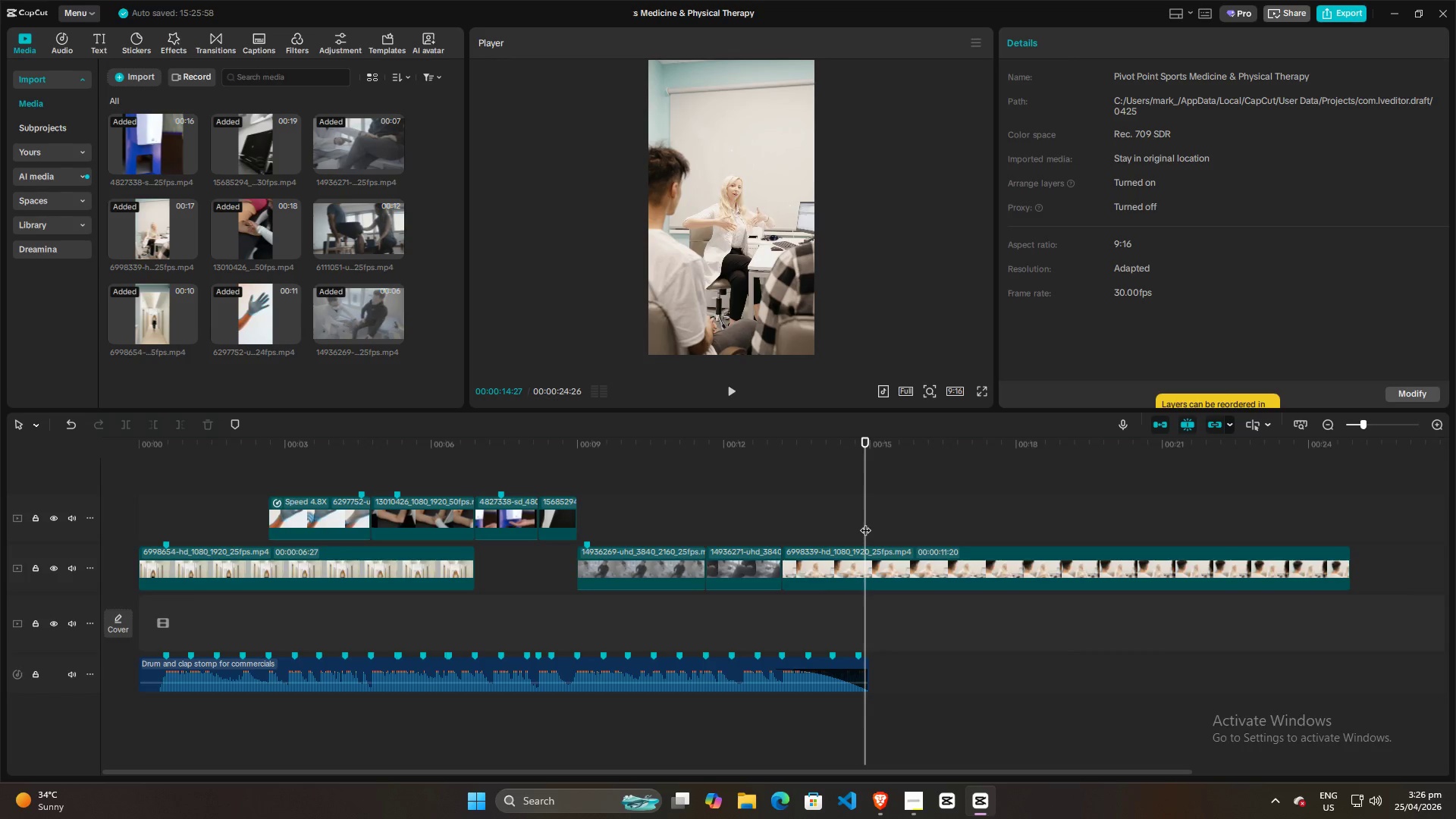 
double_click([869, 522])
 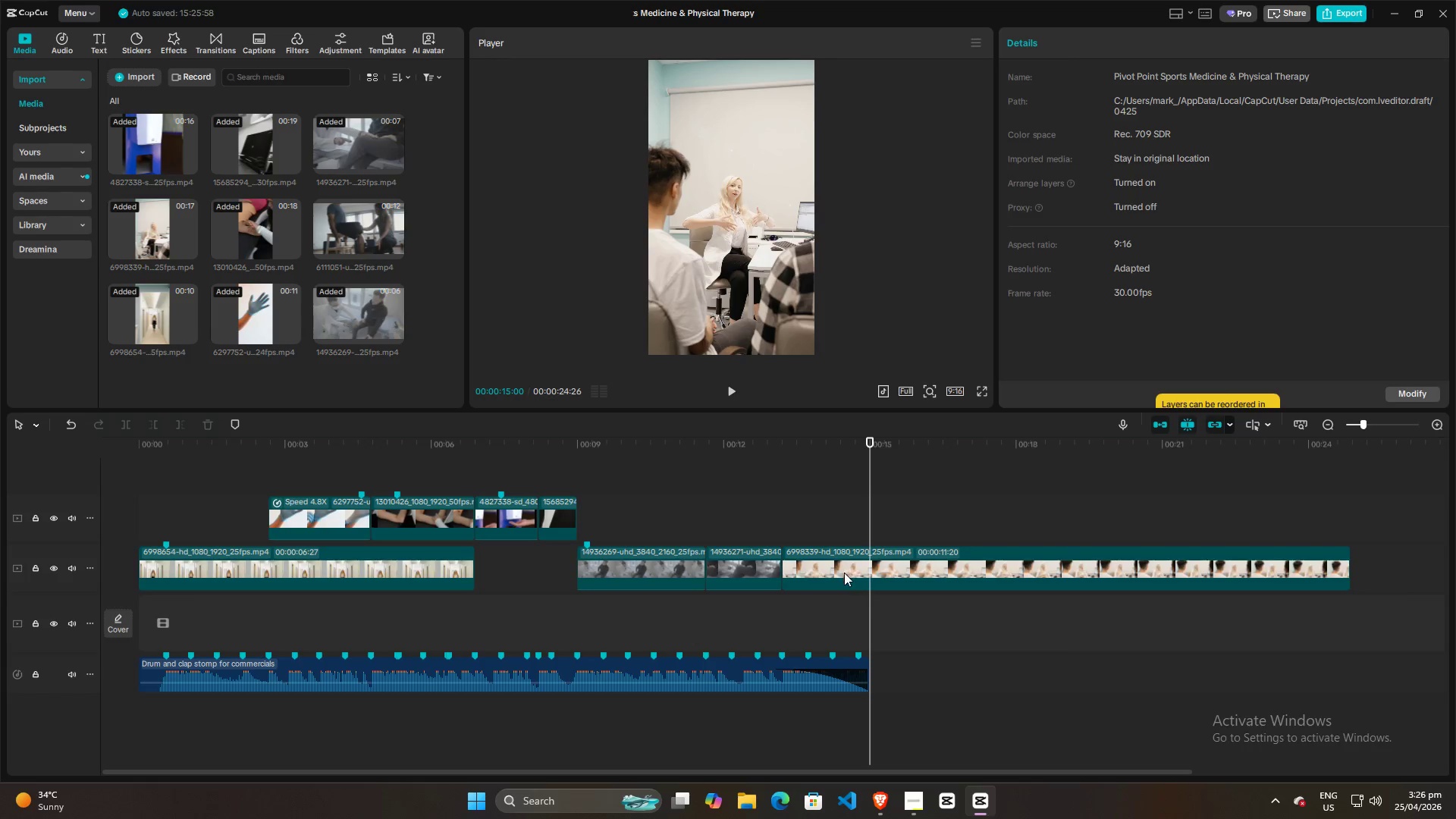 
left_click([844, 573])
 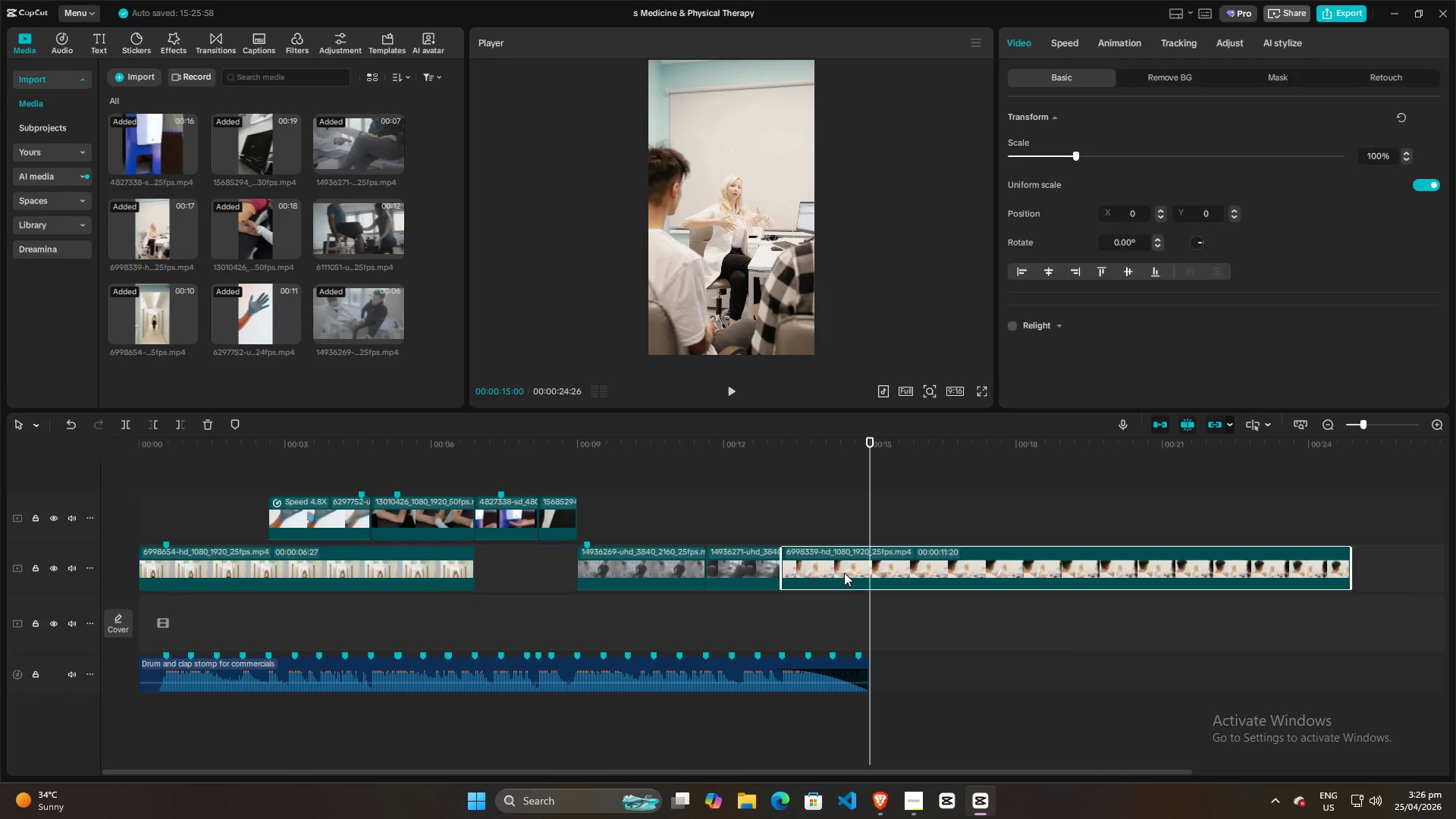 
key(W)
 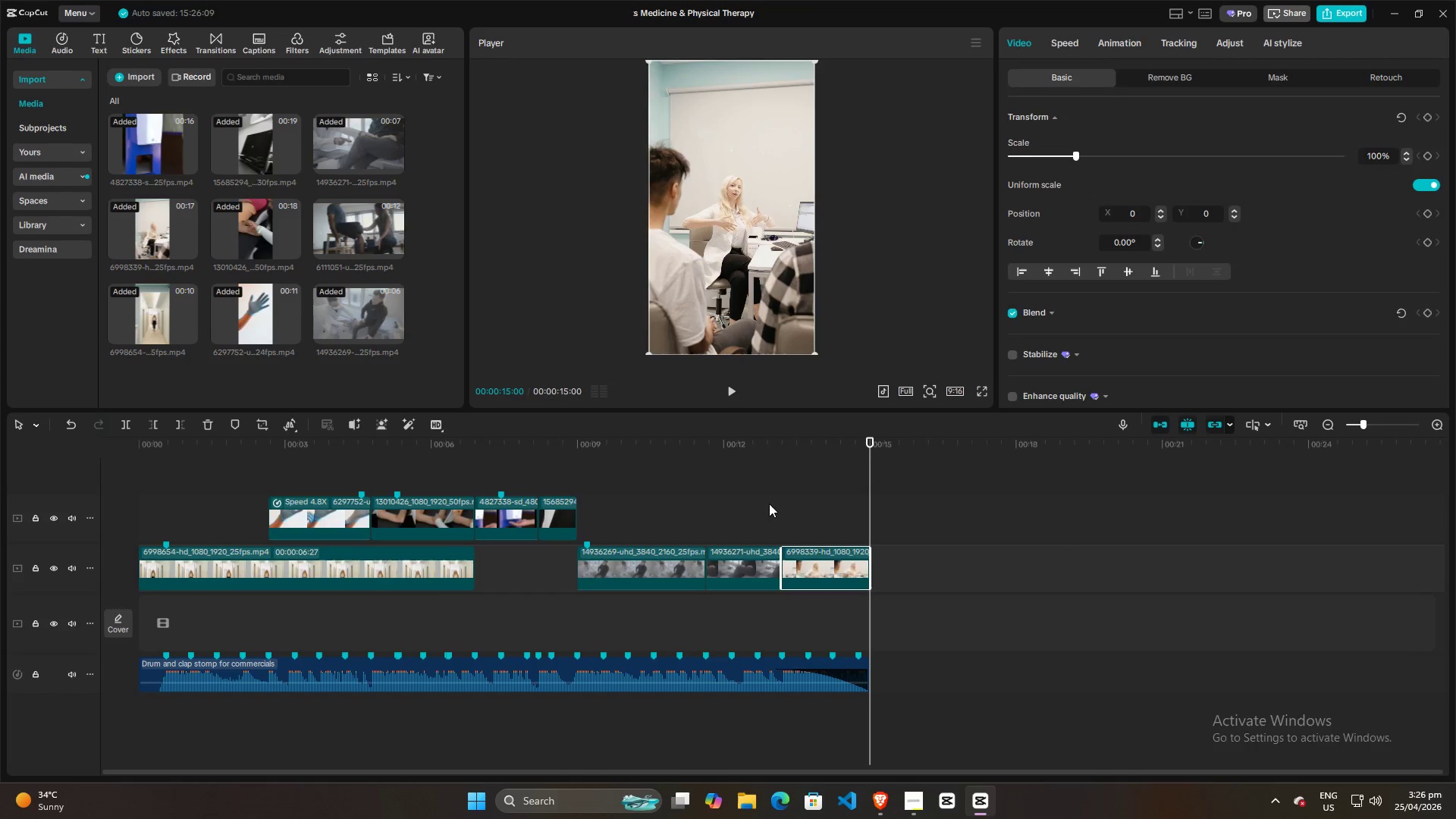 
left_click([765, 503])
 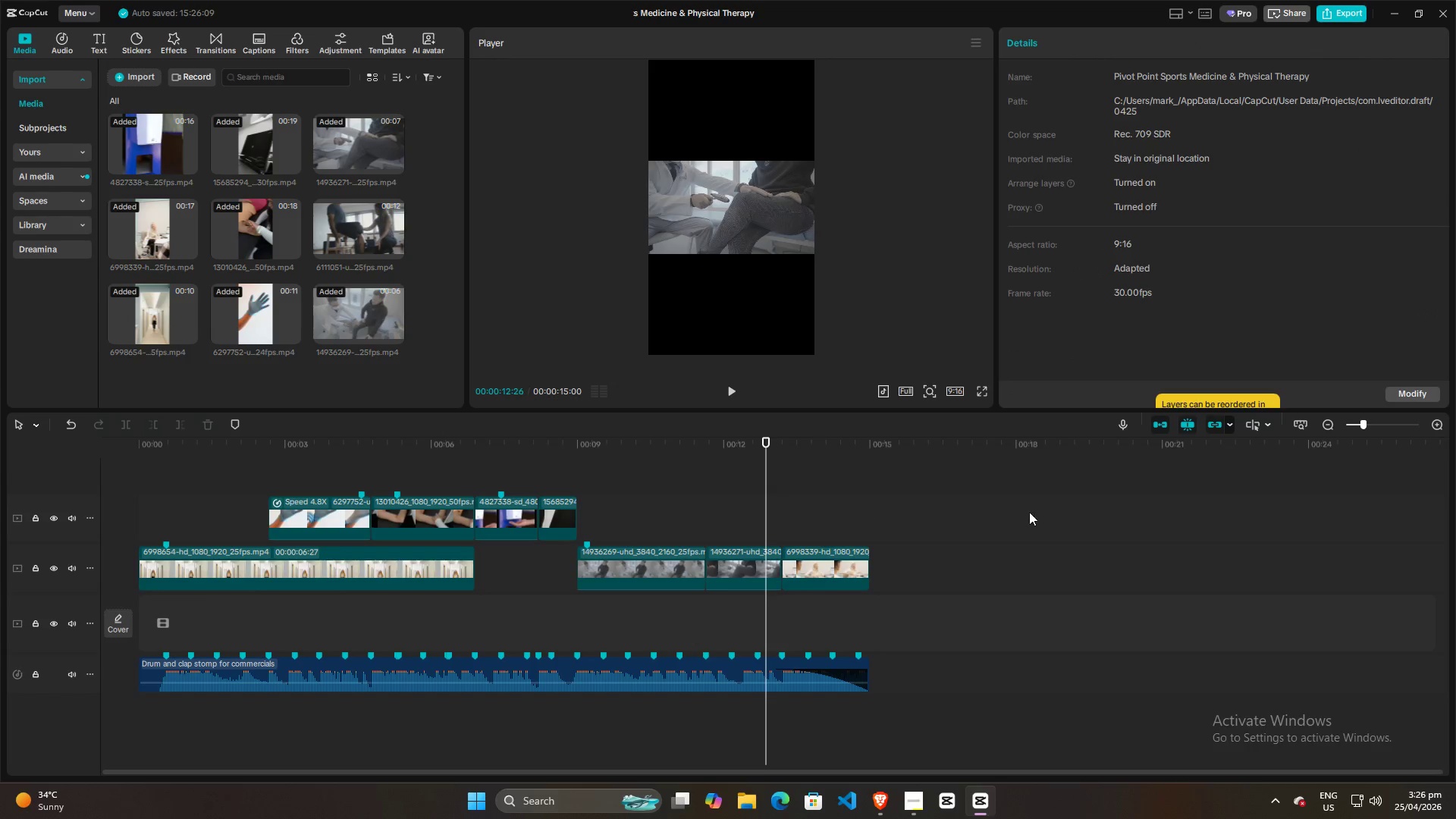 
left_click([915, 805])